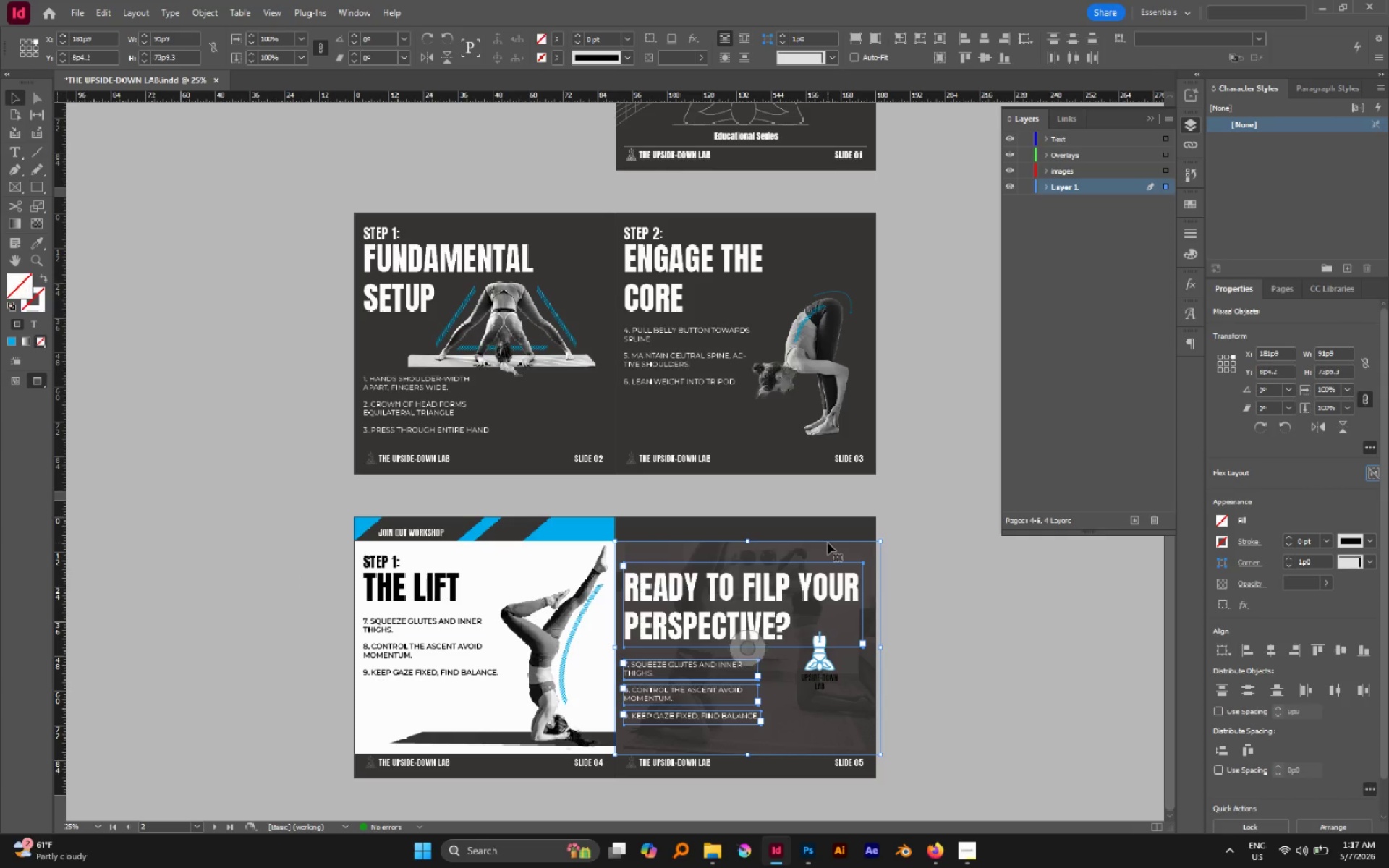 
left_click([828, 543])
 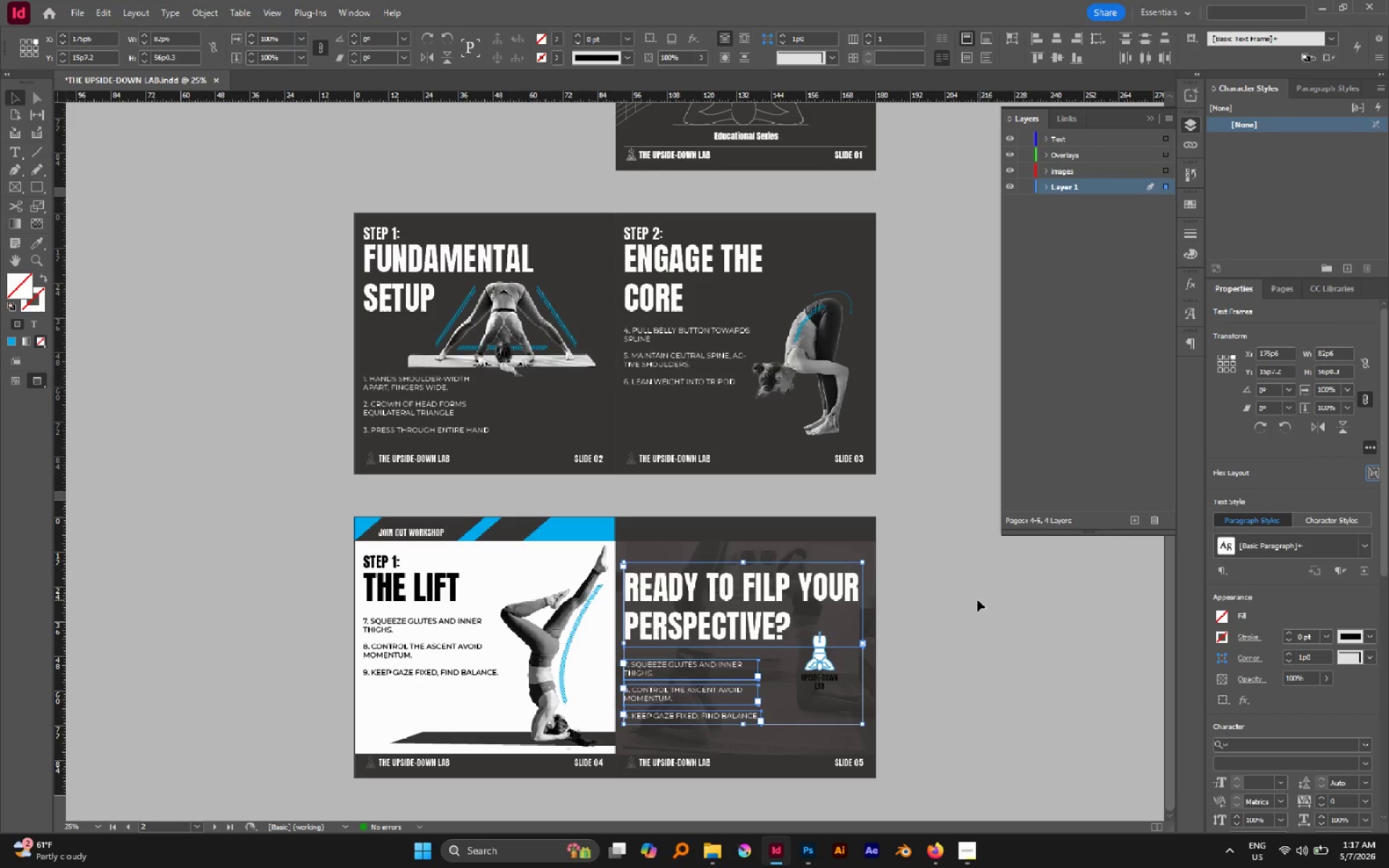 
key(Control+X)
 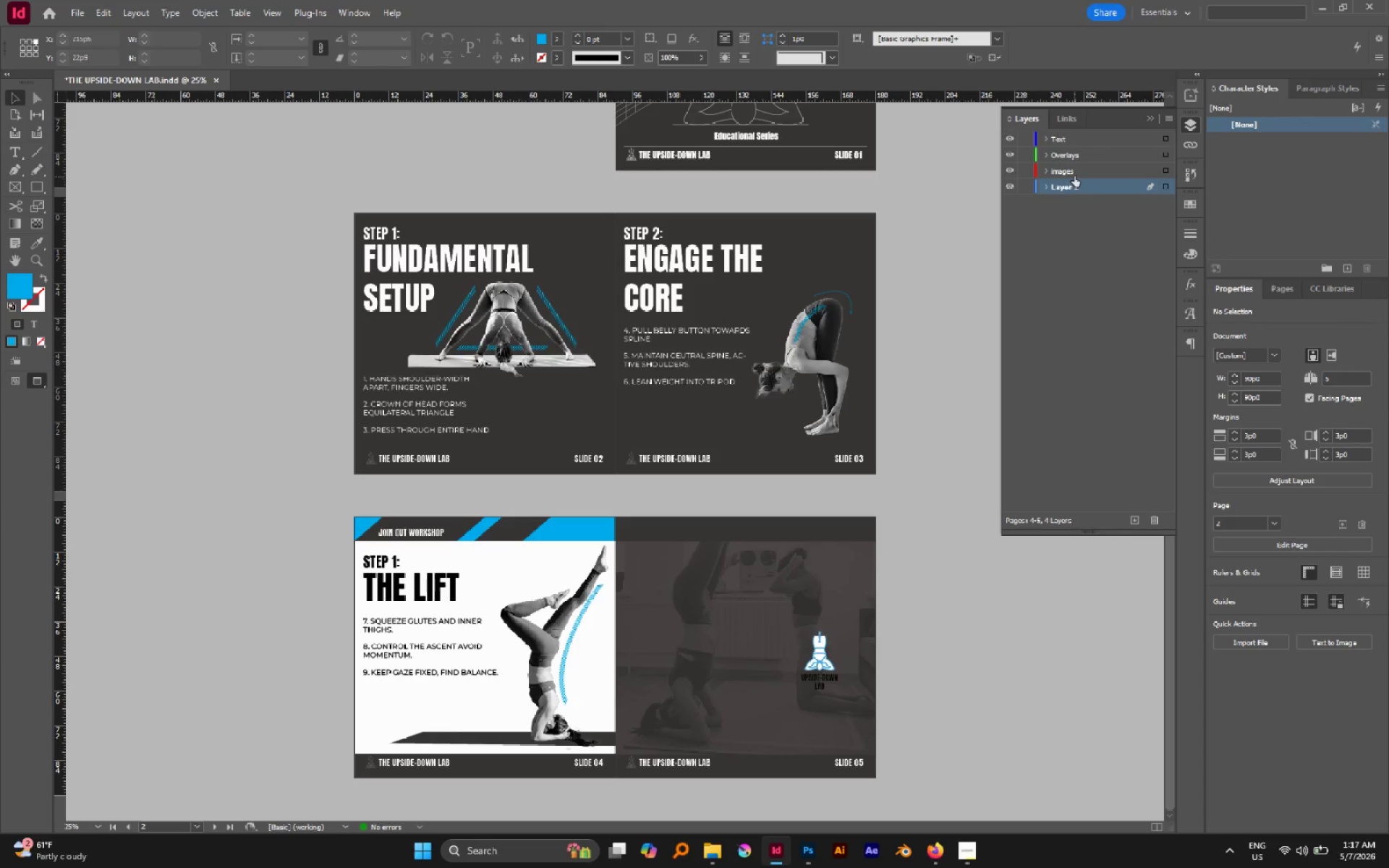 
left_click([1071, 138])
 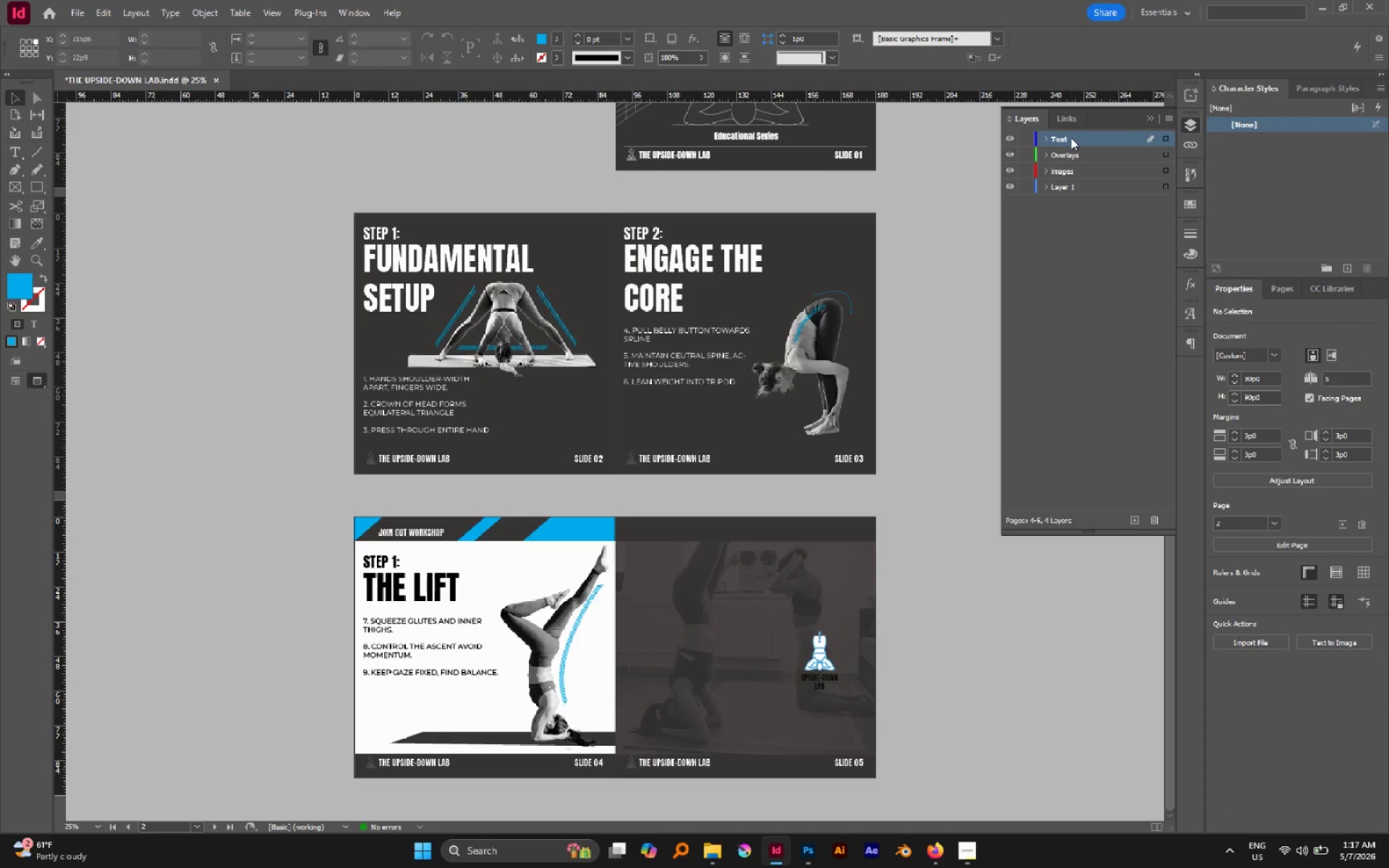 
key(Alt+Control+Shift+V)
 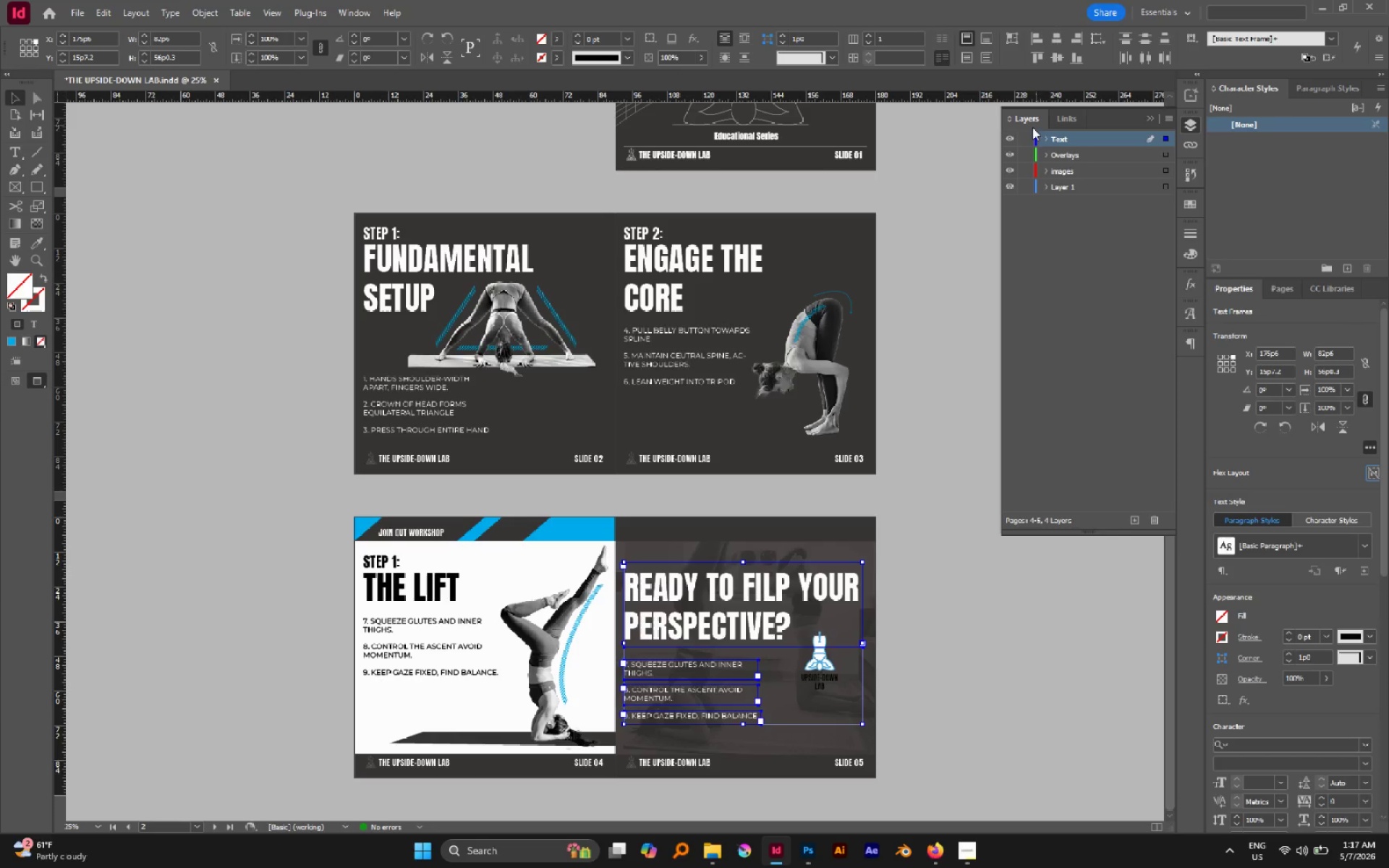 
left_click([1012, 138])
 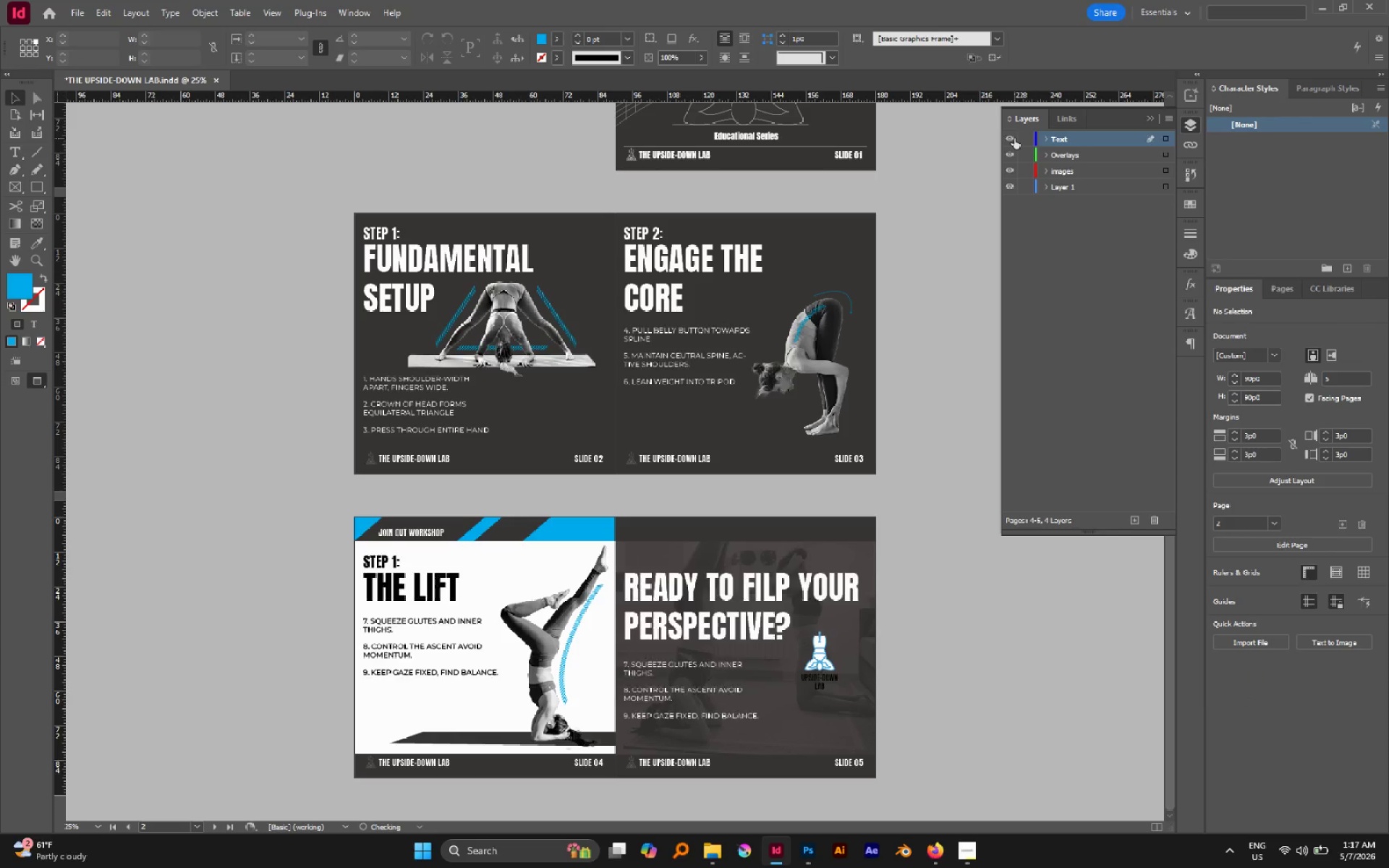 
double_click([1014, 138])
 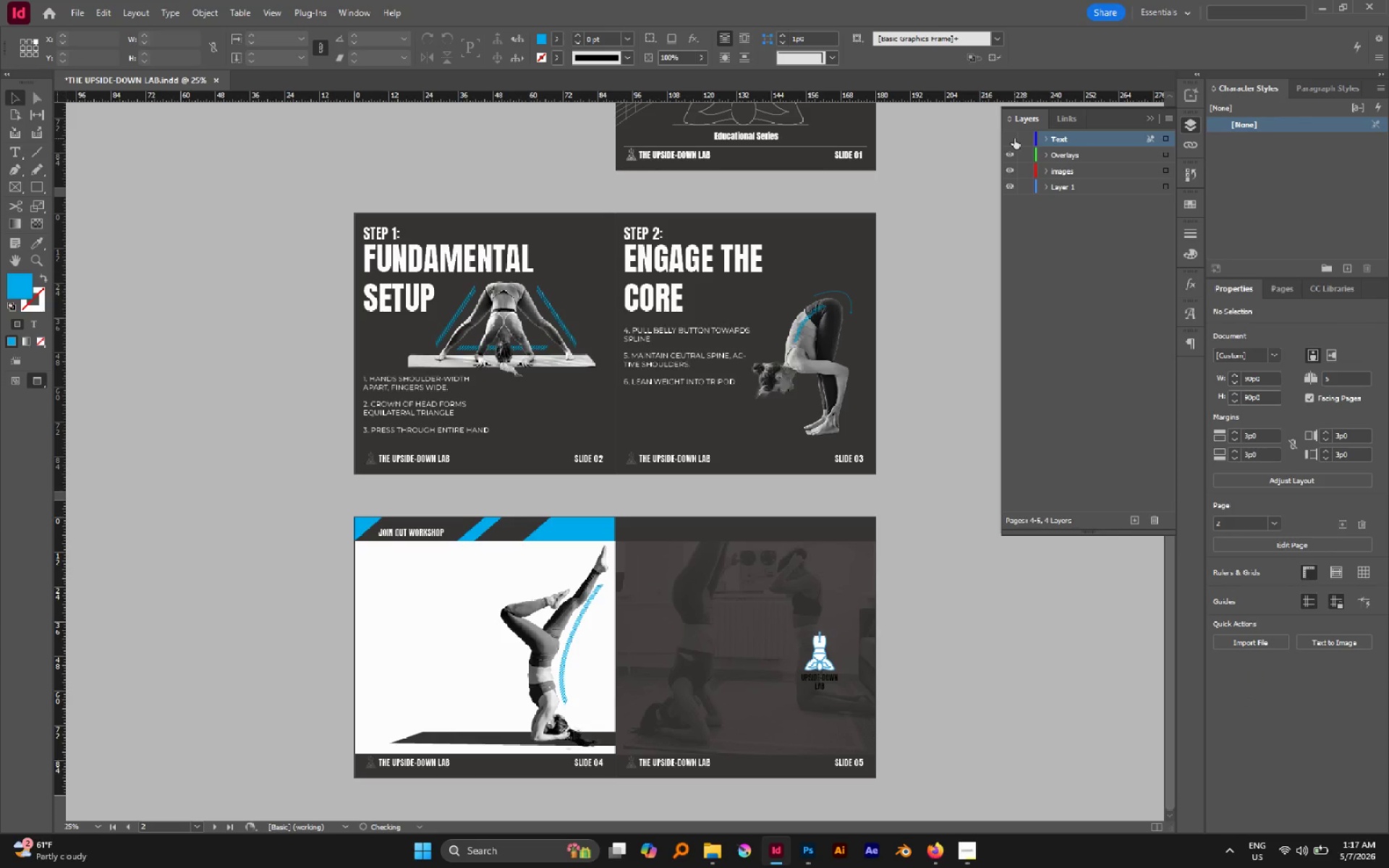 
triple_click([1014, 138])
 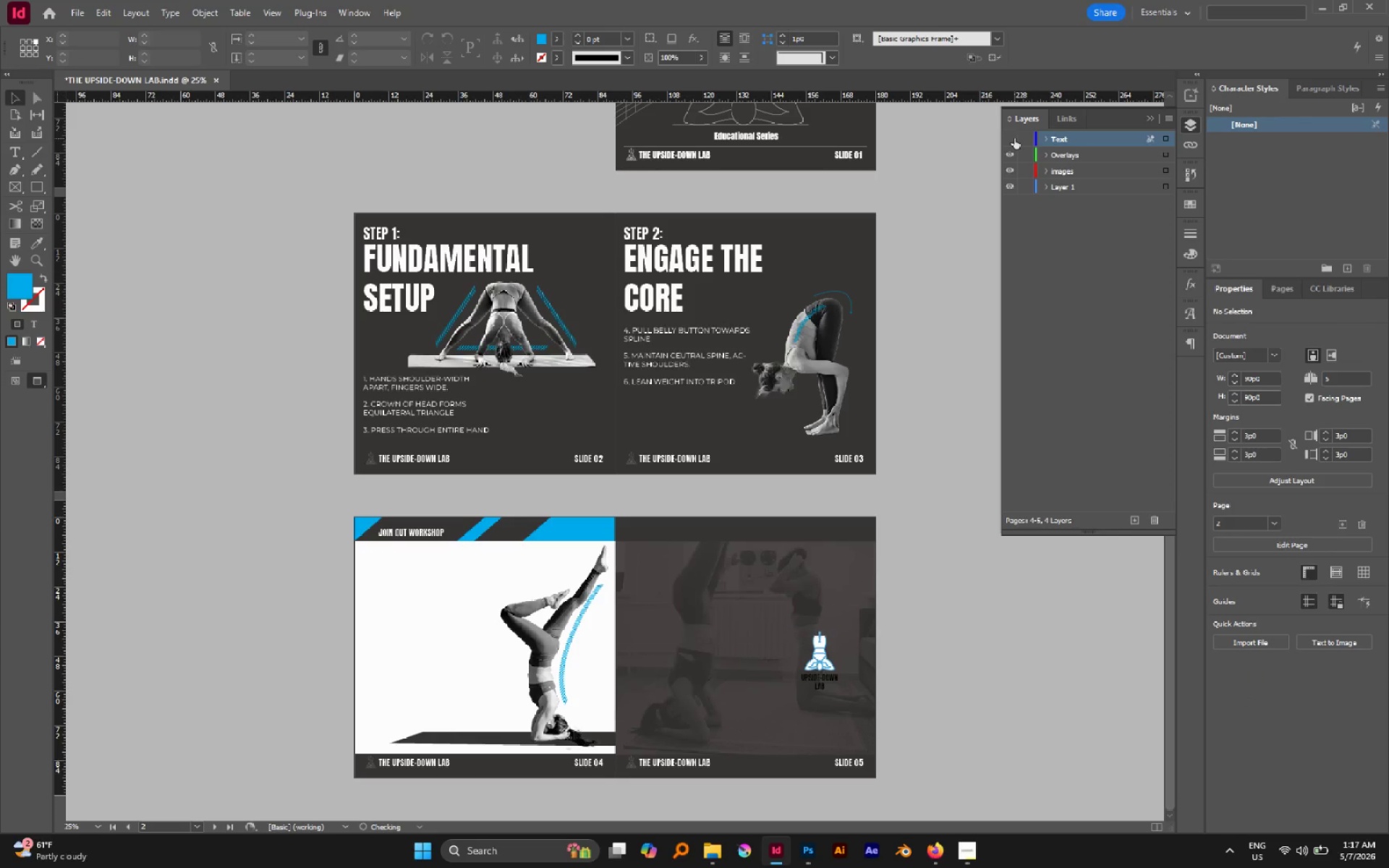 
double_click([1014, 138])
 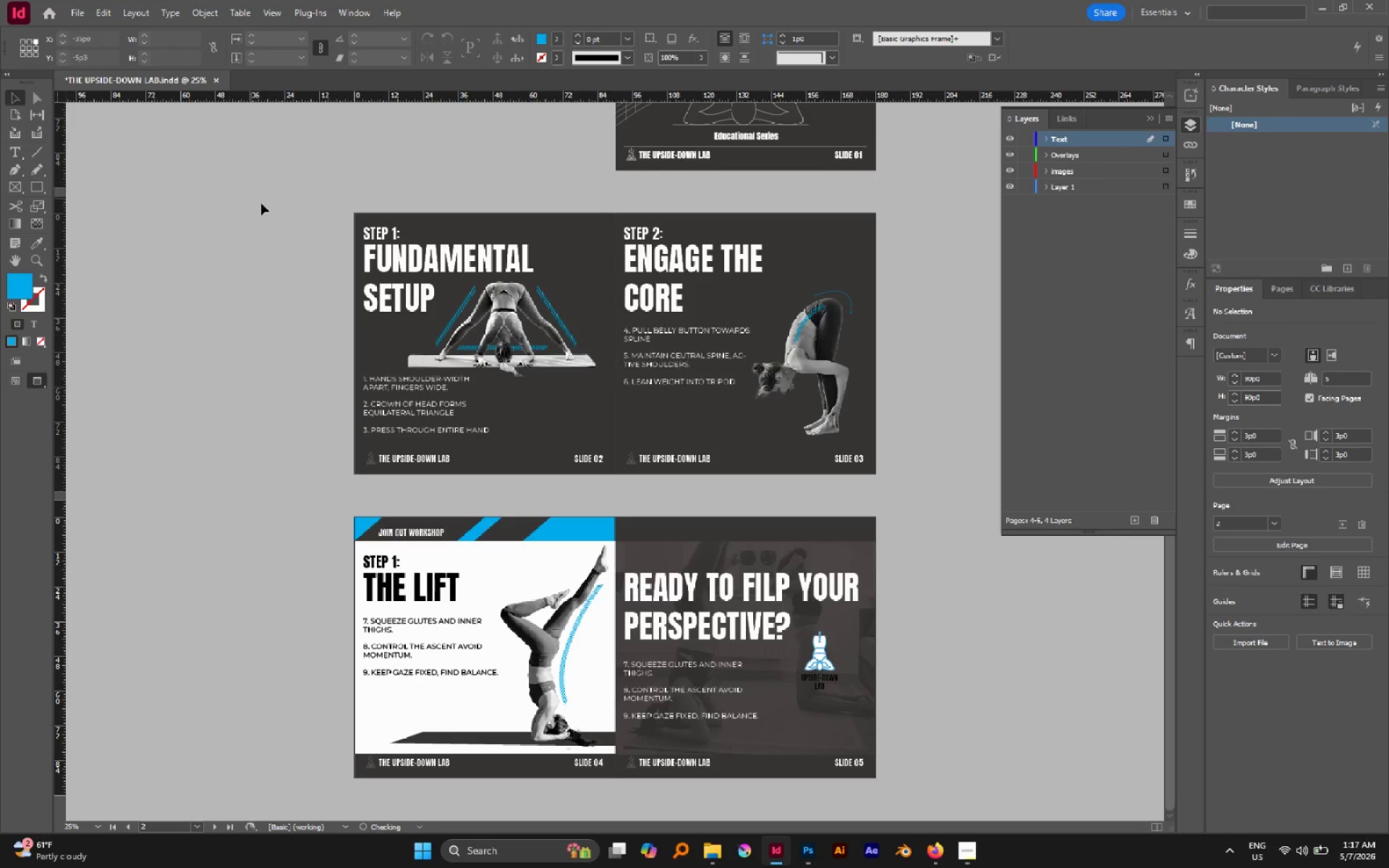 
left_click_drag(start_coordinate=[281, 203], to_coordinate=[381, 436])
 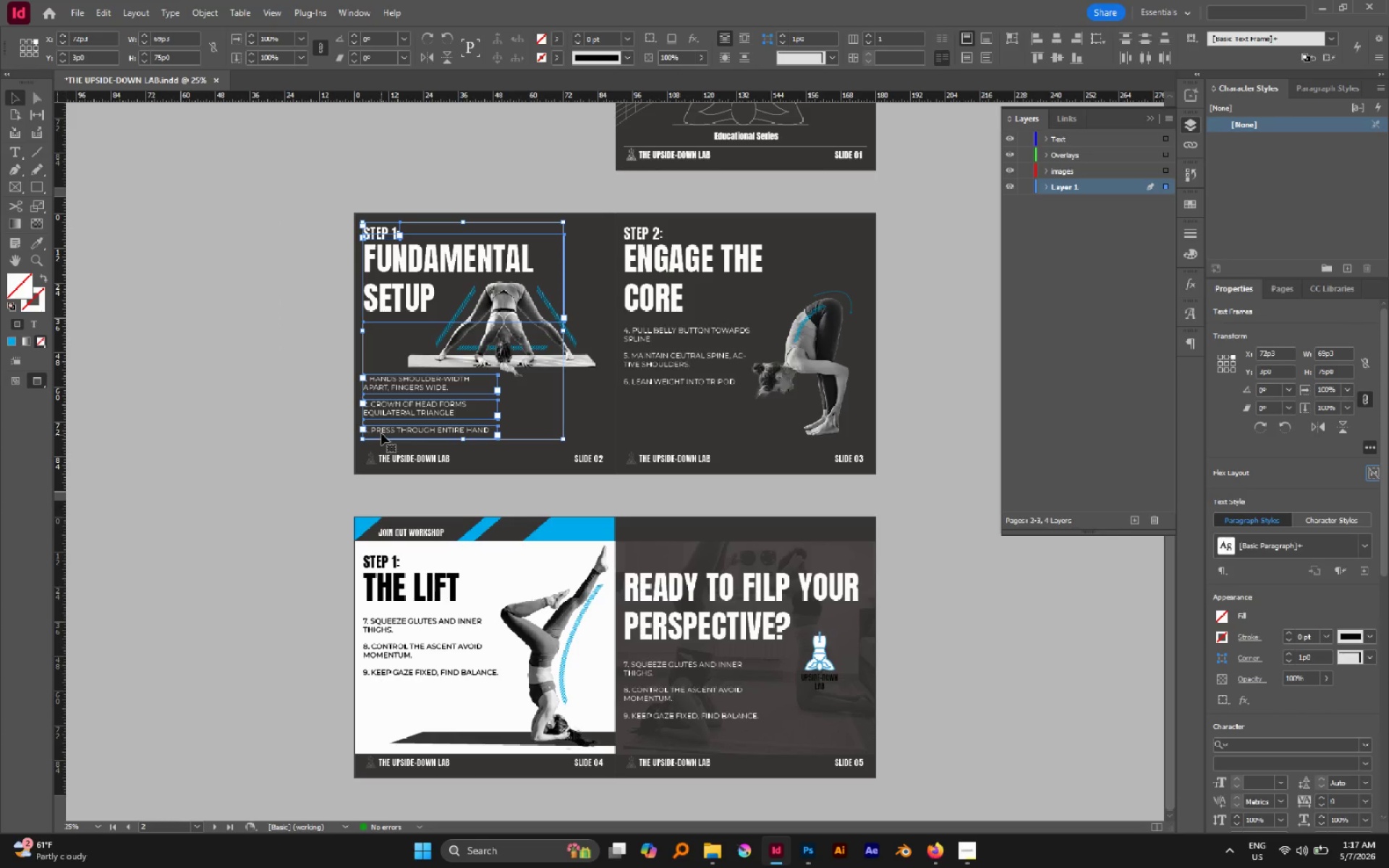 
key(Control+X)
 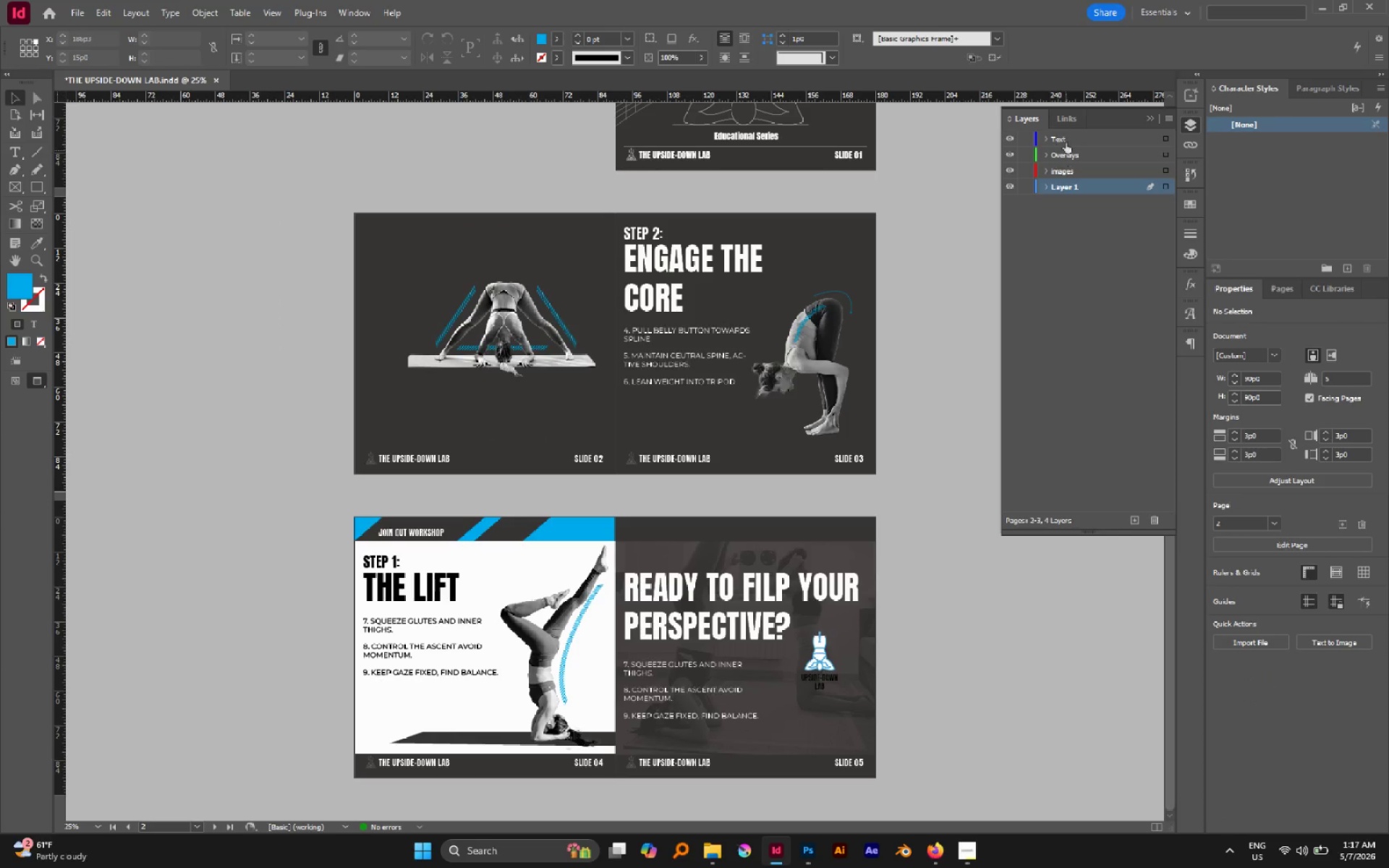 
left_click([1066, 135])
 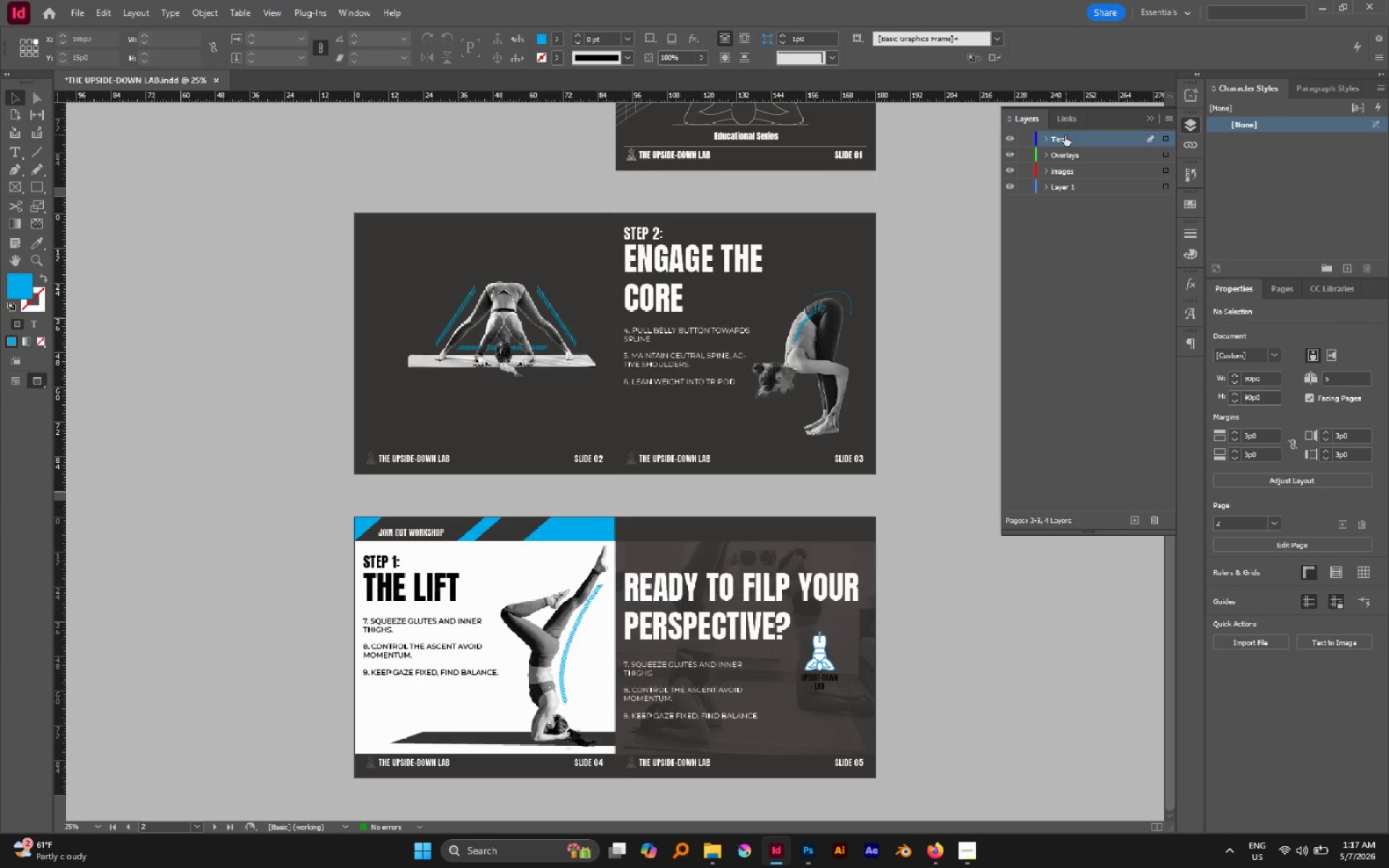 
key(Alt+Control+Shift+V)
 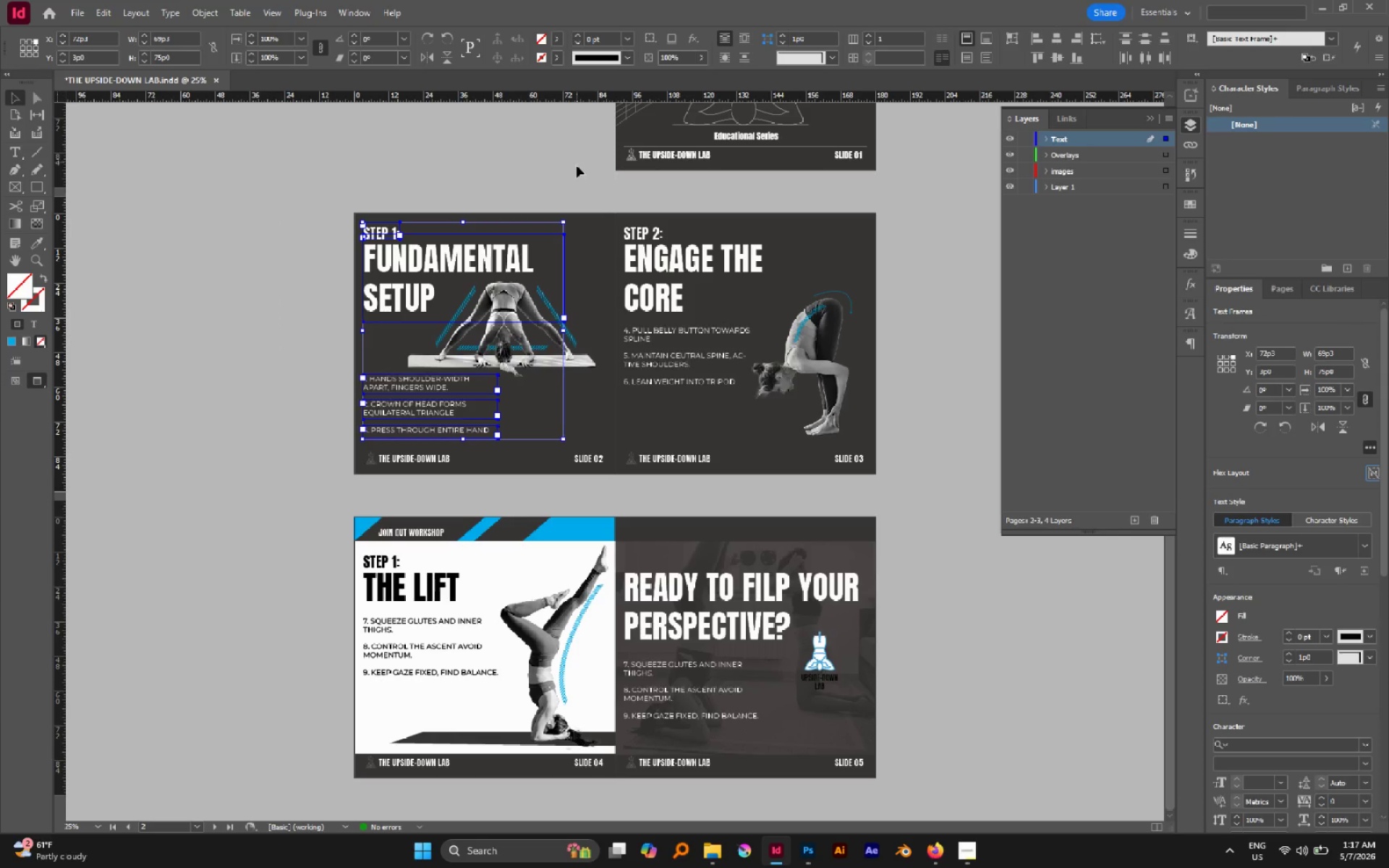 
left_click_drag(start_coordinate=[636, 197], to_coordinate=[703, 402])
 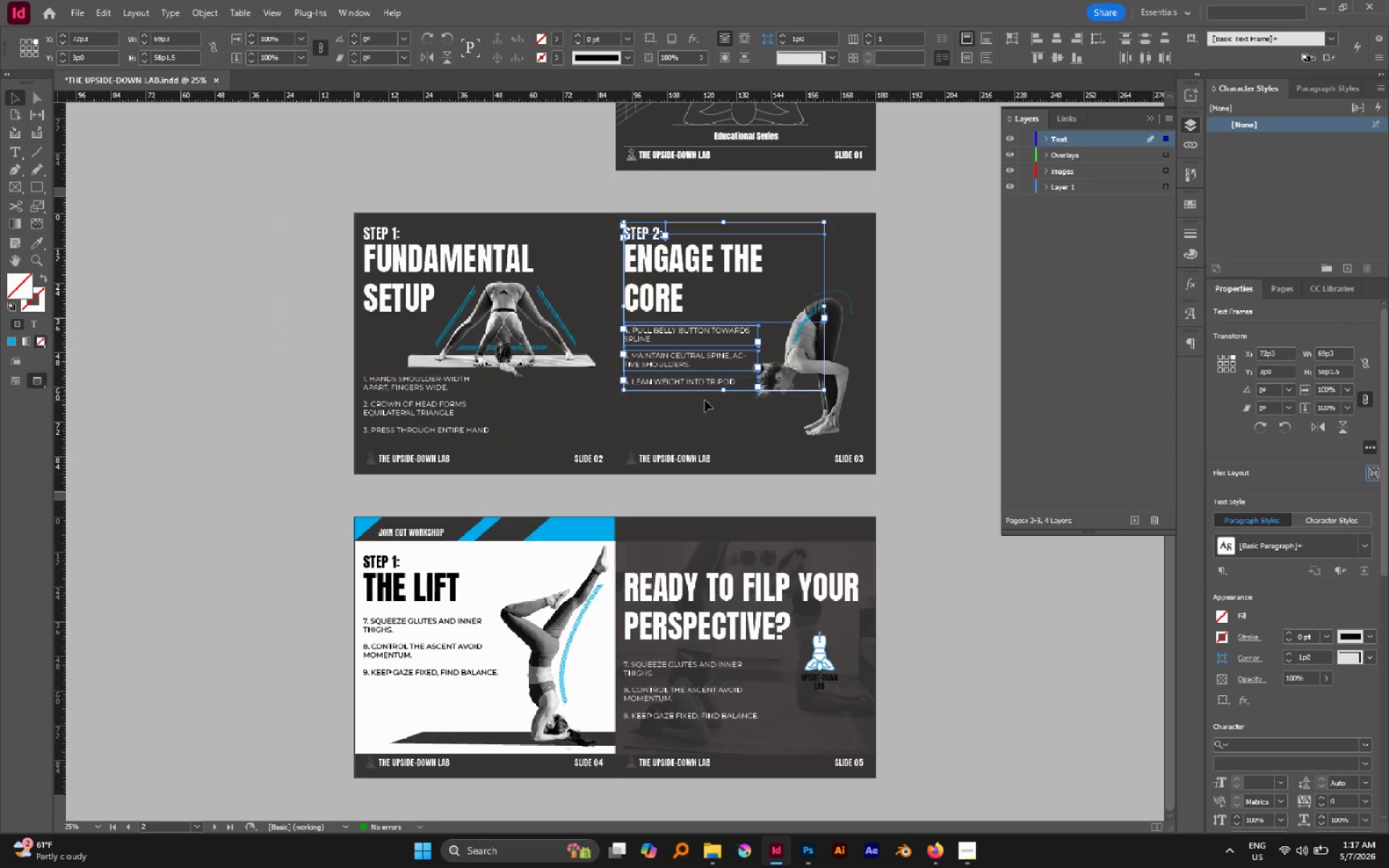 
key(Control+X)
 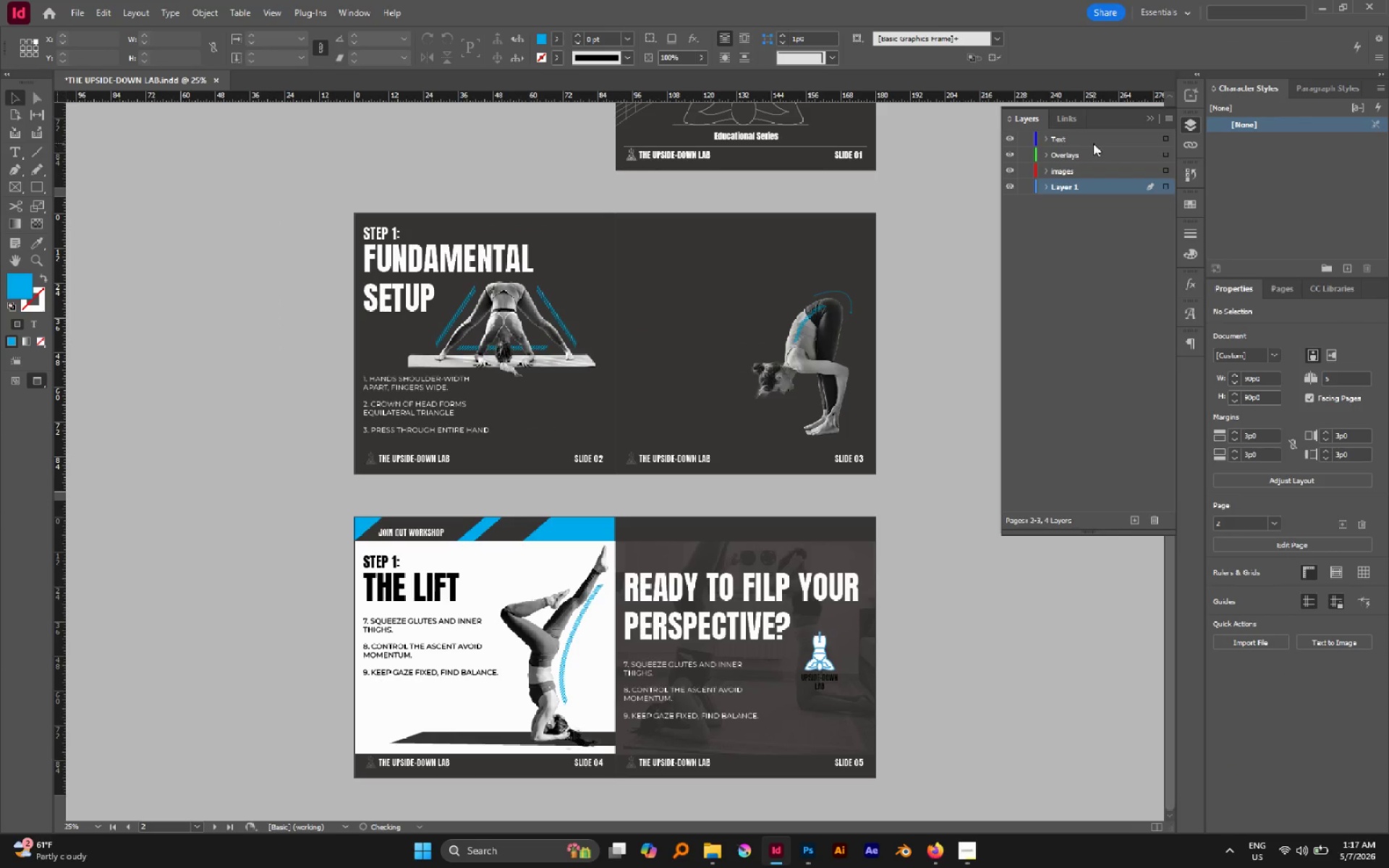 
left_click([1086, 142])
 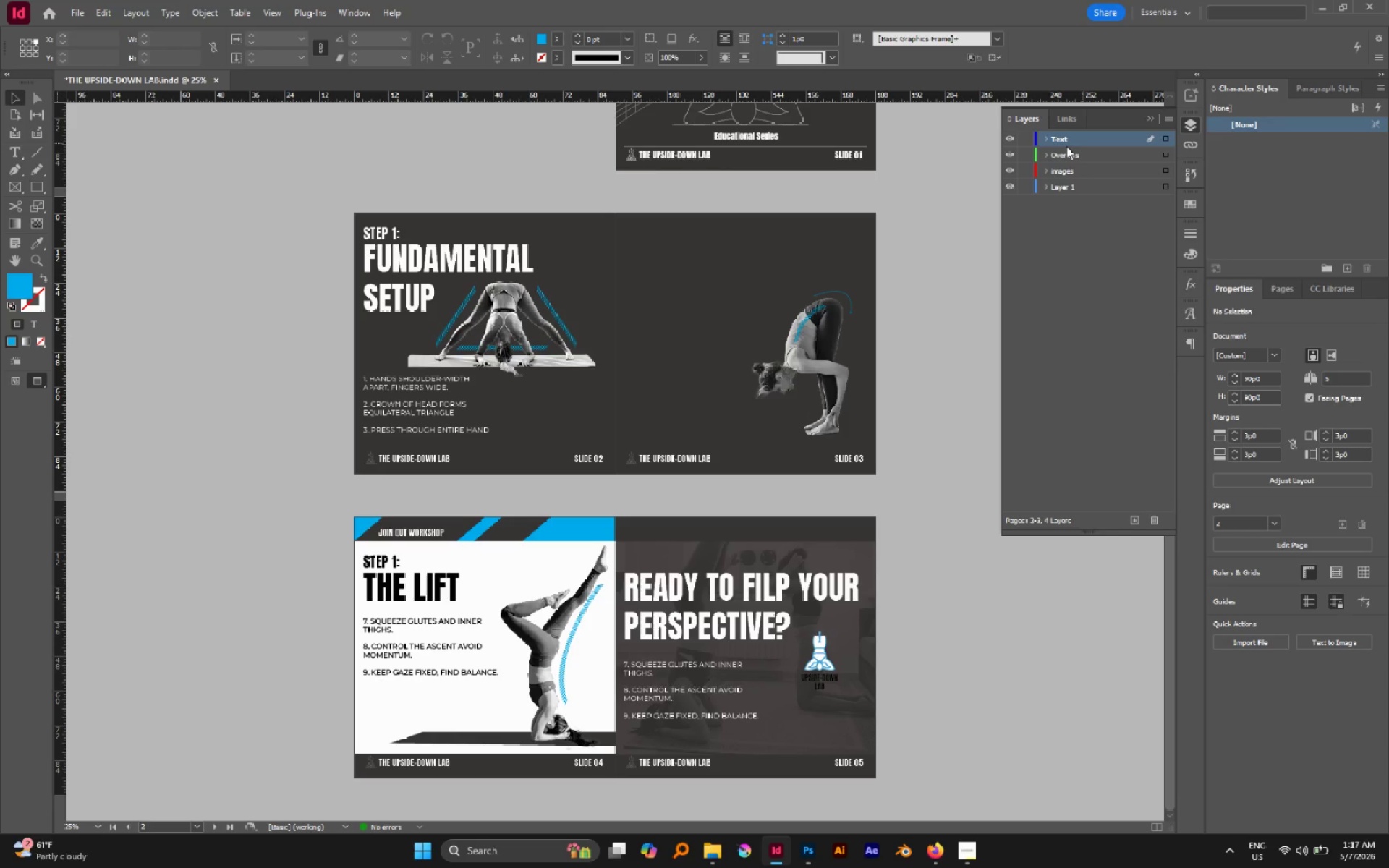 
key(Alt+Control+Shift+V)
 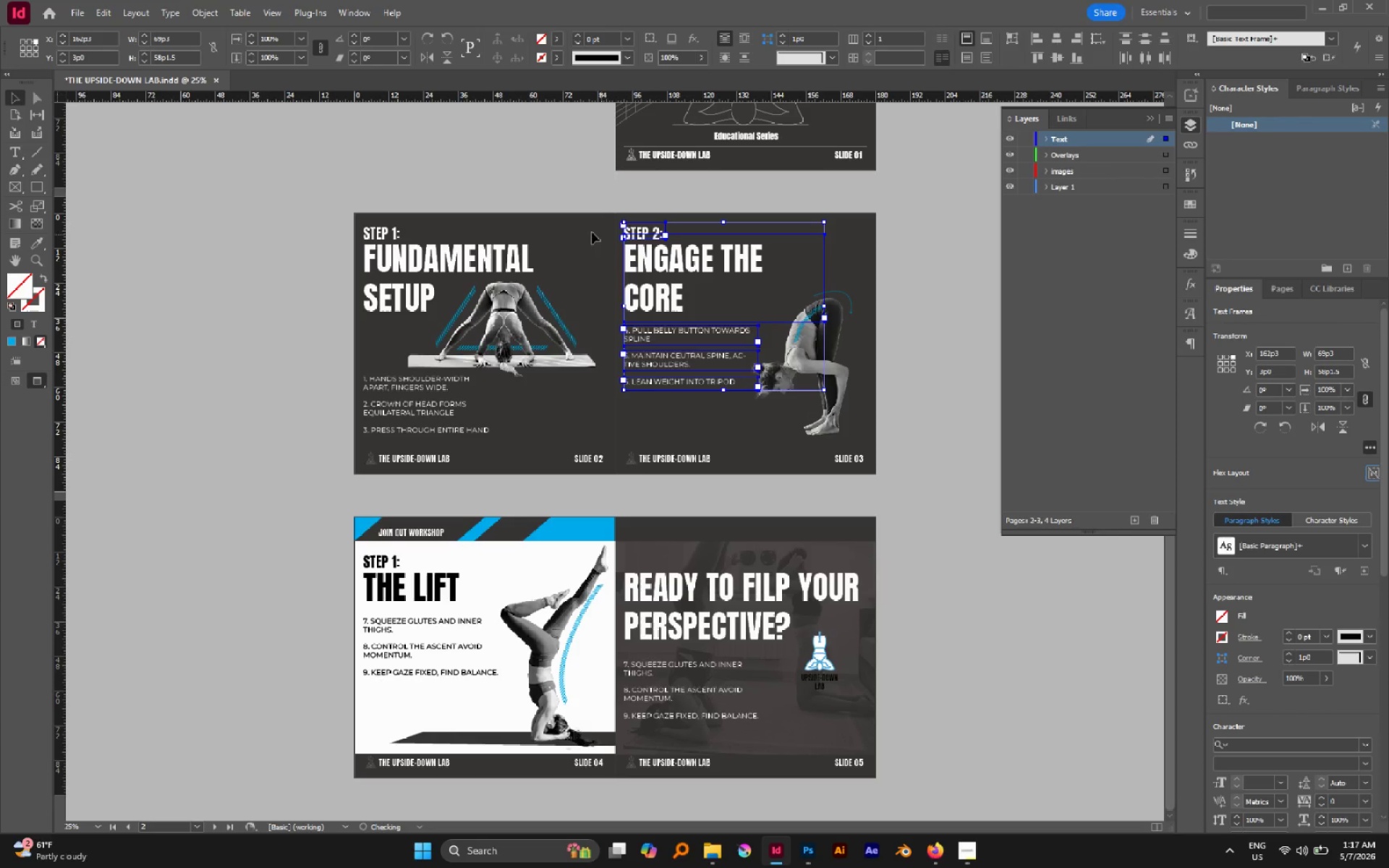 
scroll: coordinate [582, 225], scroll_direction: up, amount: 6.0
 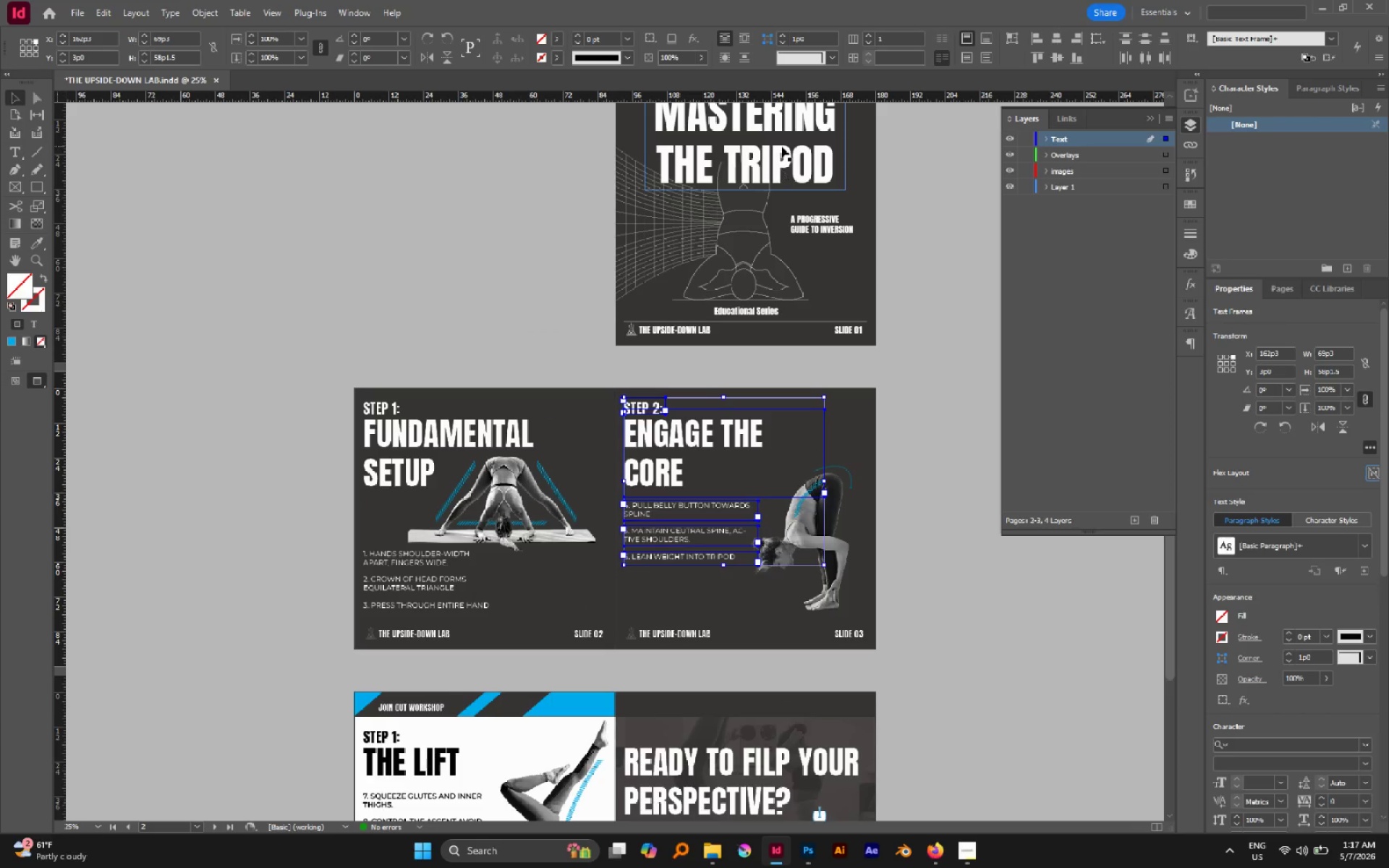 
left_click([781, 145])
 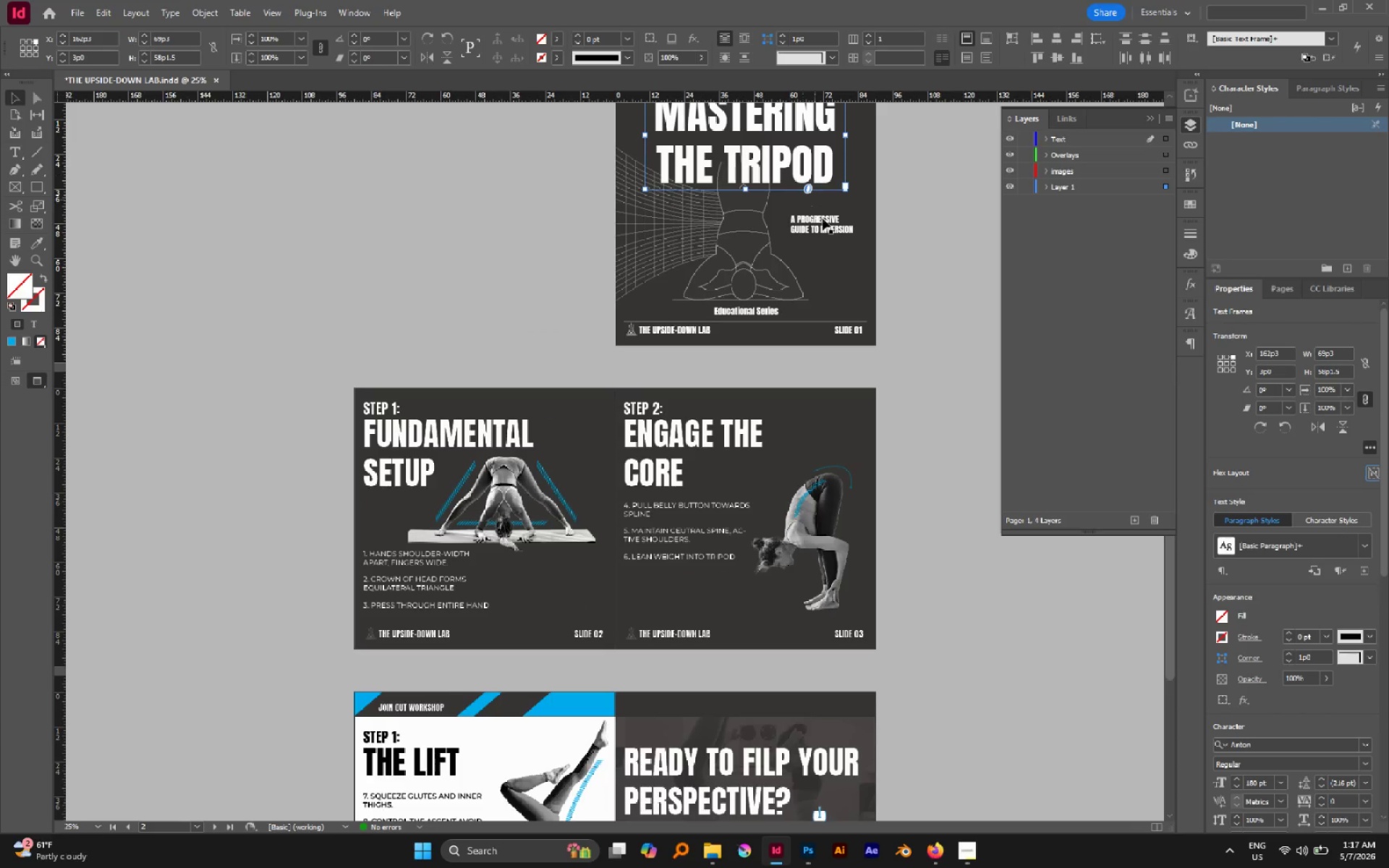 
hold_key(key=ShiftLeft, duration=1.59)
left_click([823, 224])
 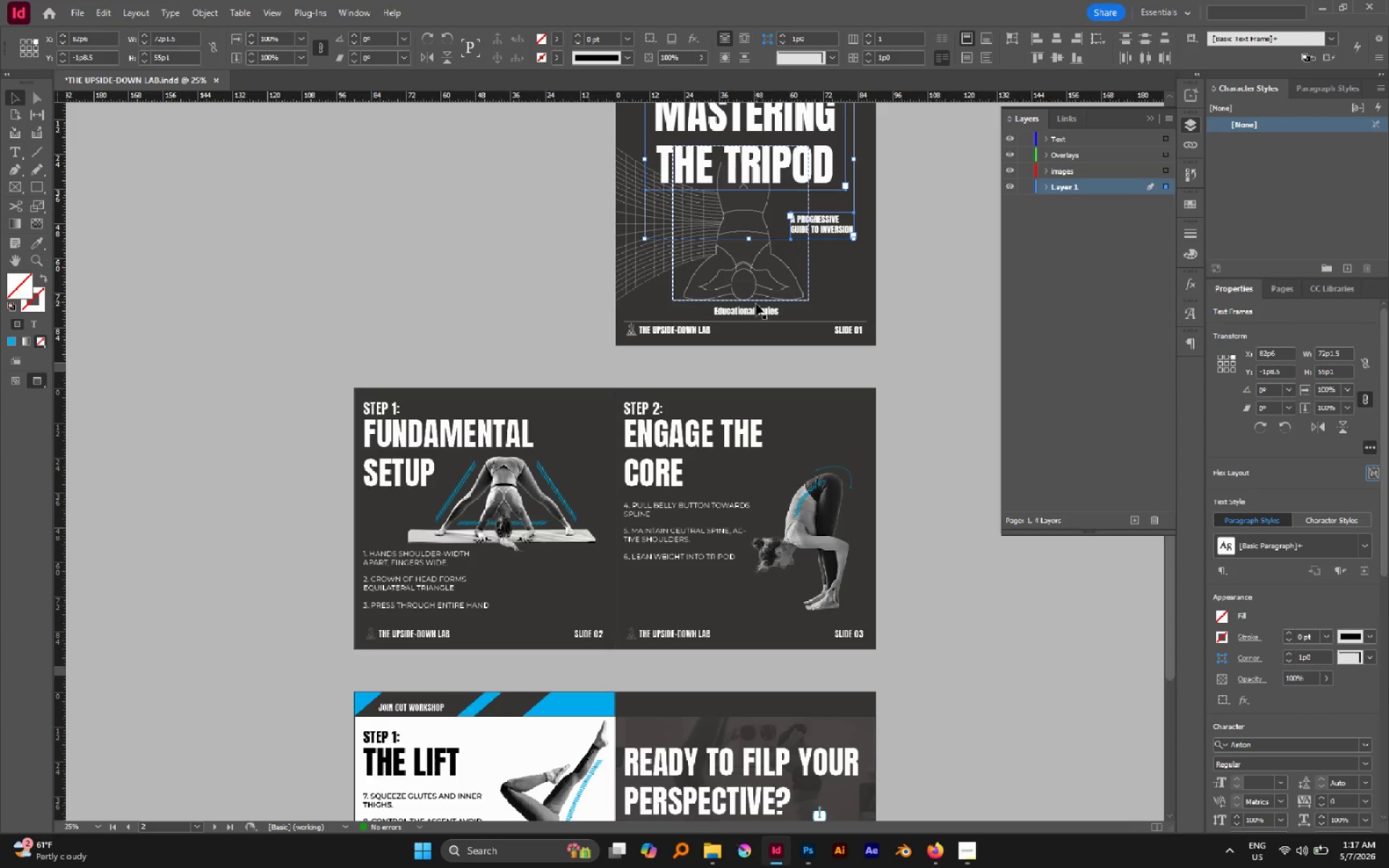 
left_click([759, 312])
 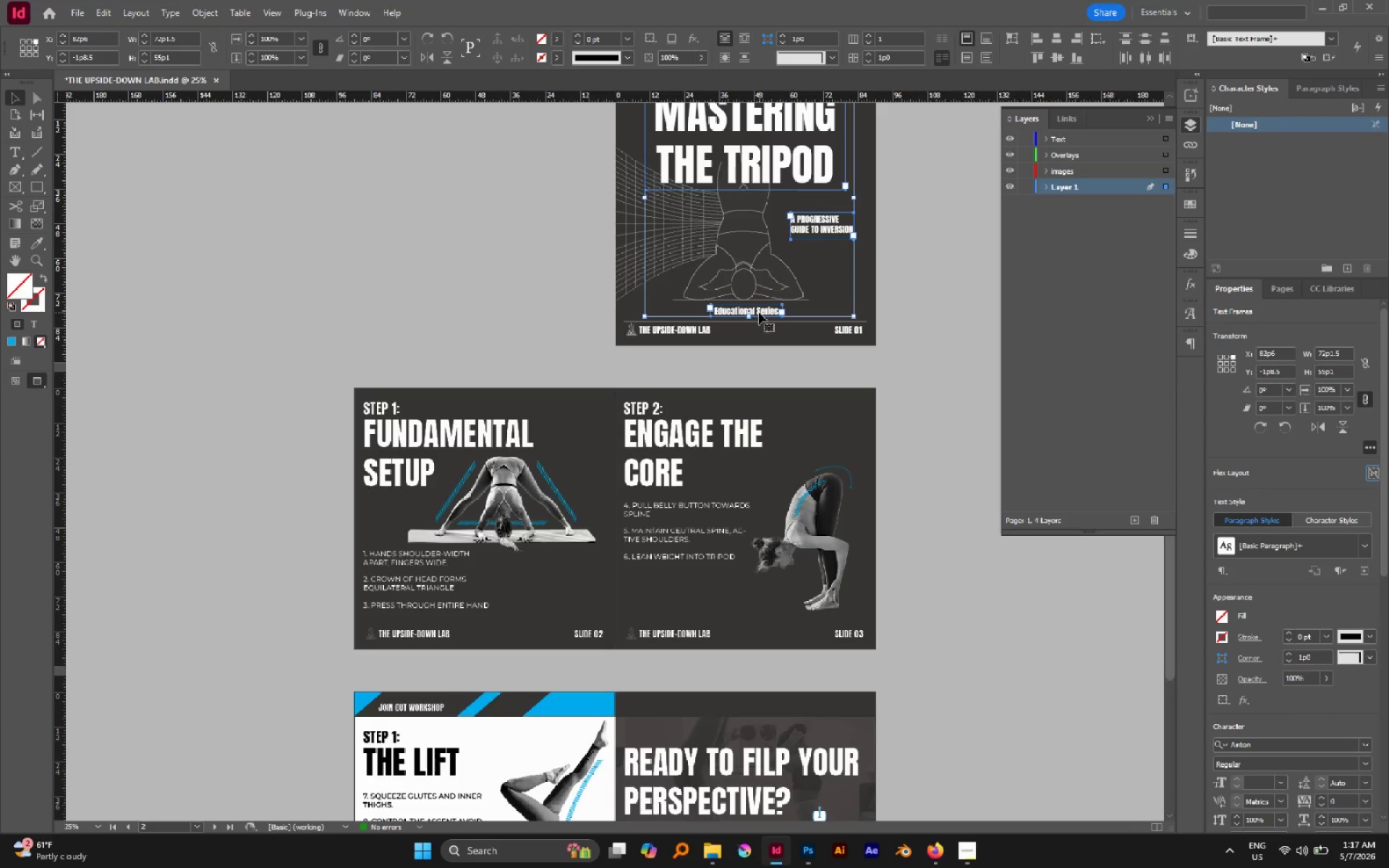 
key(Control+X)
 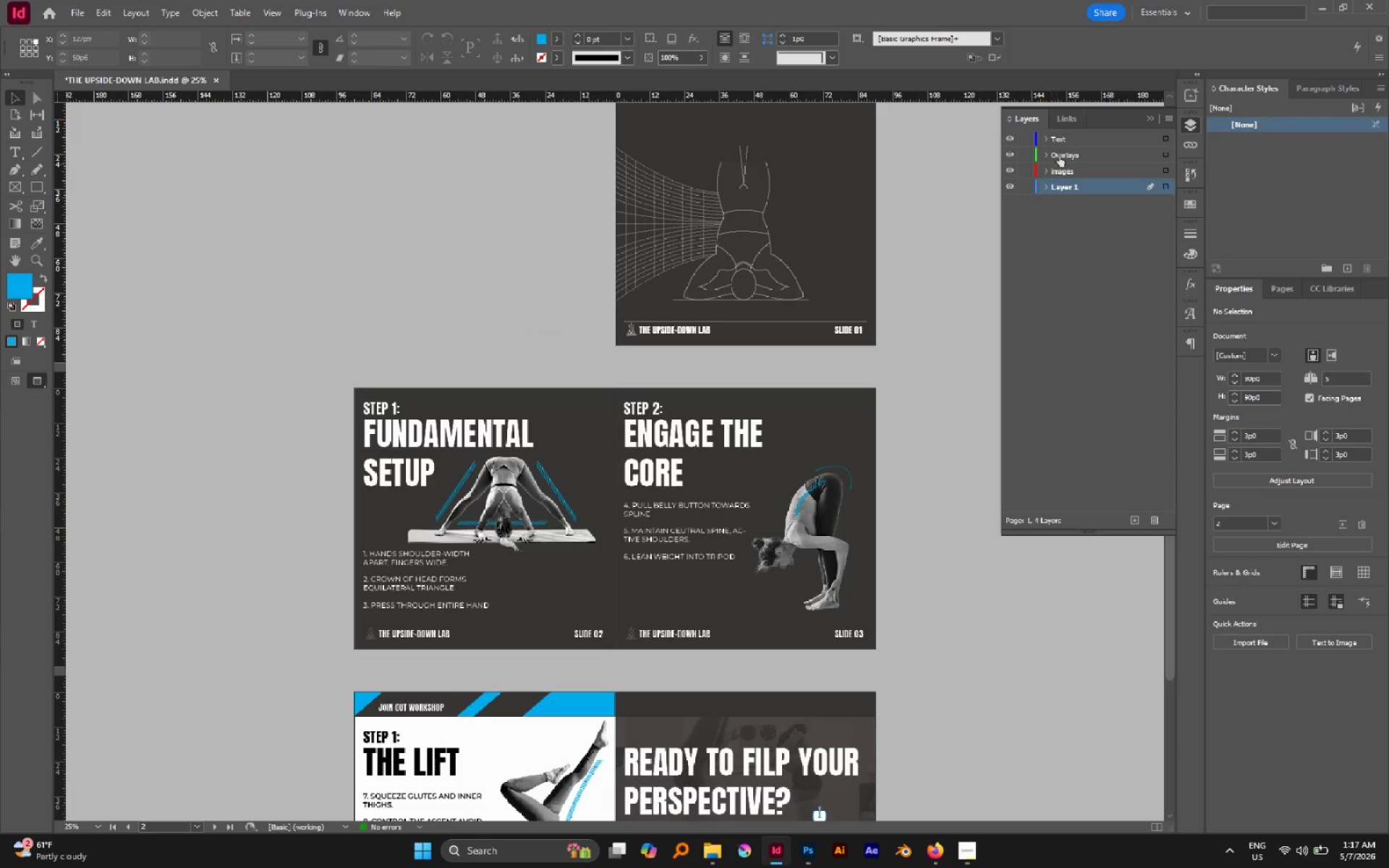 
left_click([1062, 139])
 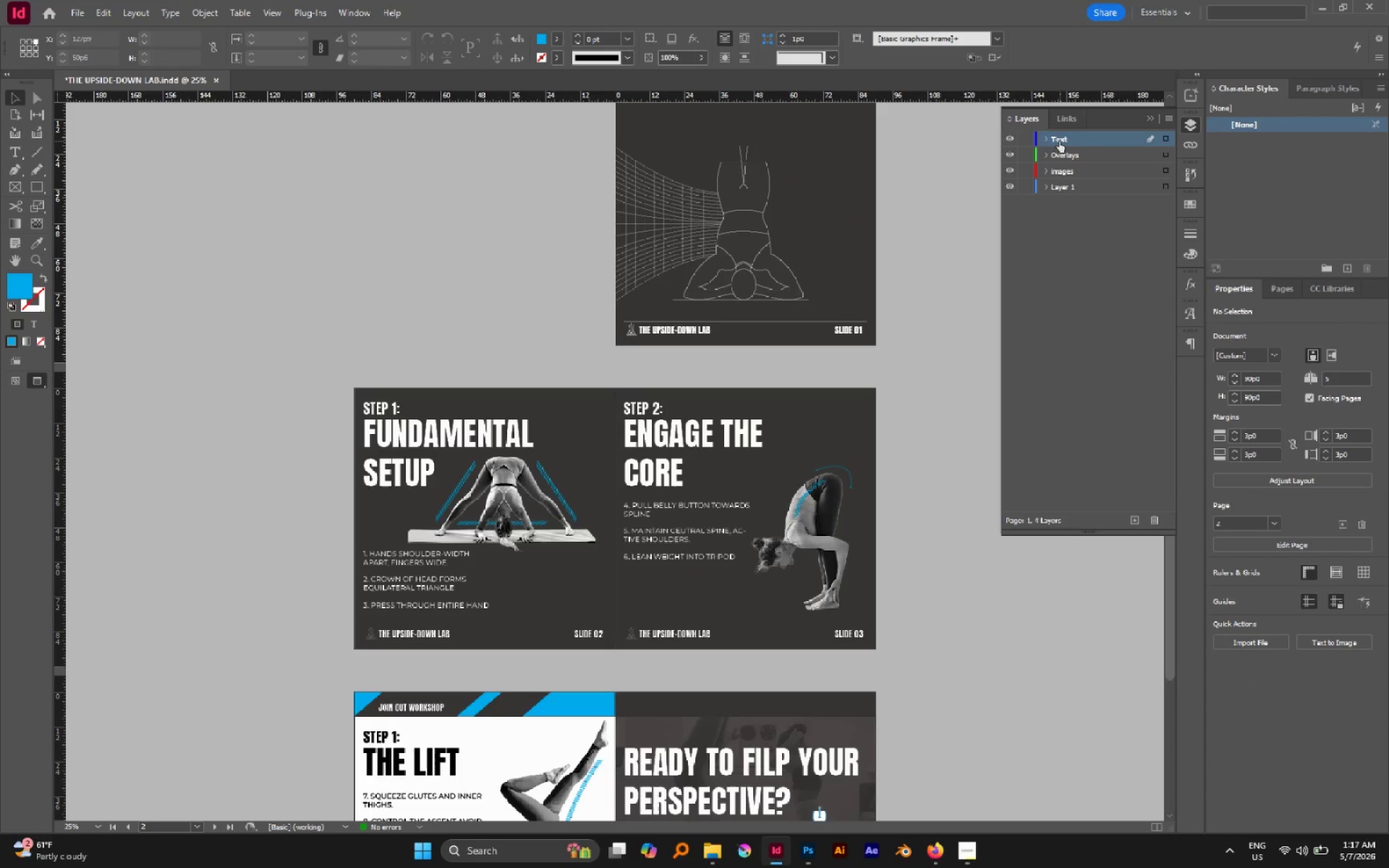 
key(Alt+Control+Shift+V)
 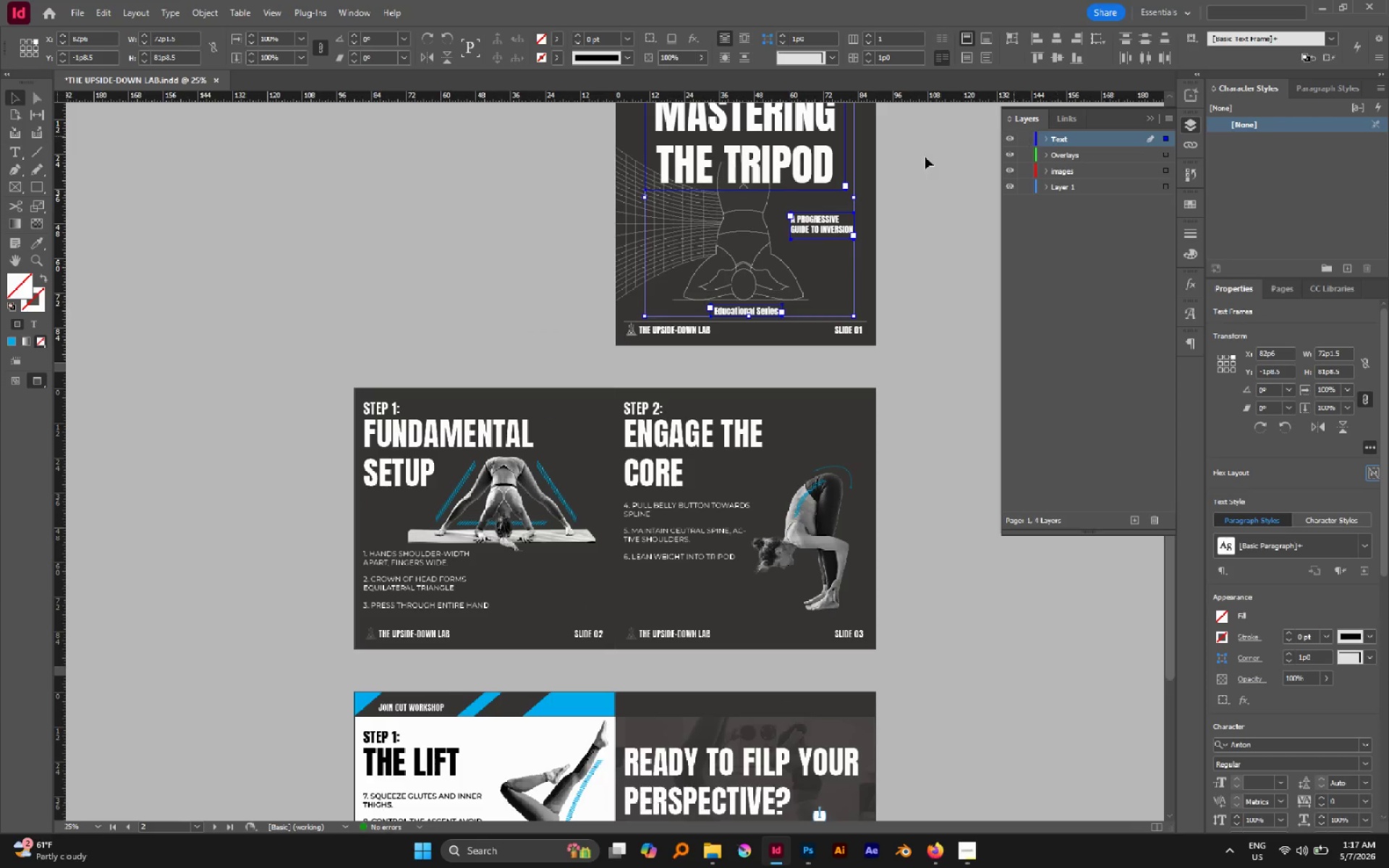 
left_click([908, 252])
 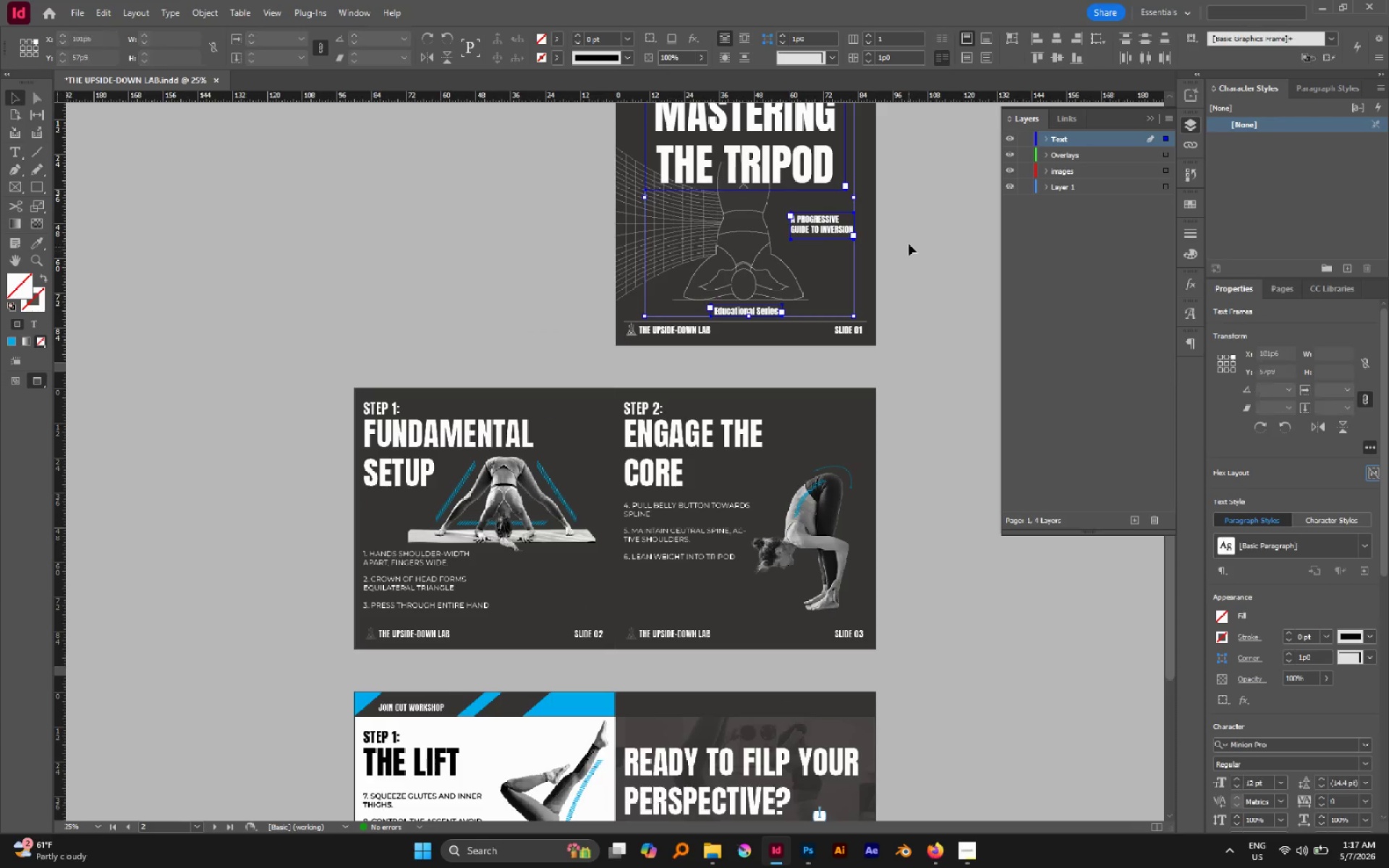 
hold_key(key=AltLeft, duration=0.62)
scroll: coordinate [851, 238], scroll_direction: up, amount: 1.0
 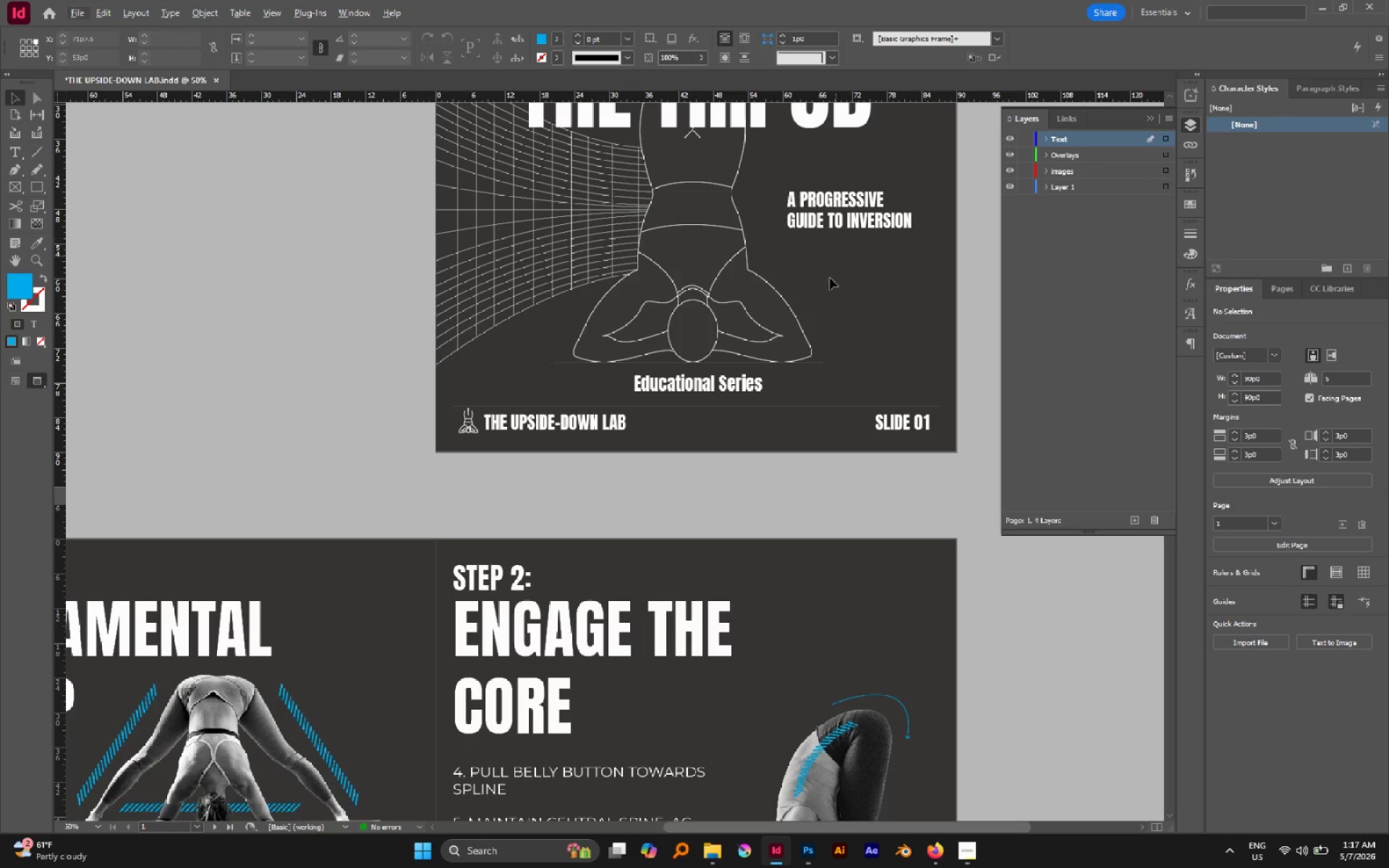 
hold_key(key=AltLeft, duration=0.42)
scroll: coordinate [818, 332], scroll_direction: down, amount: 2.0
 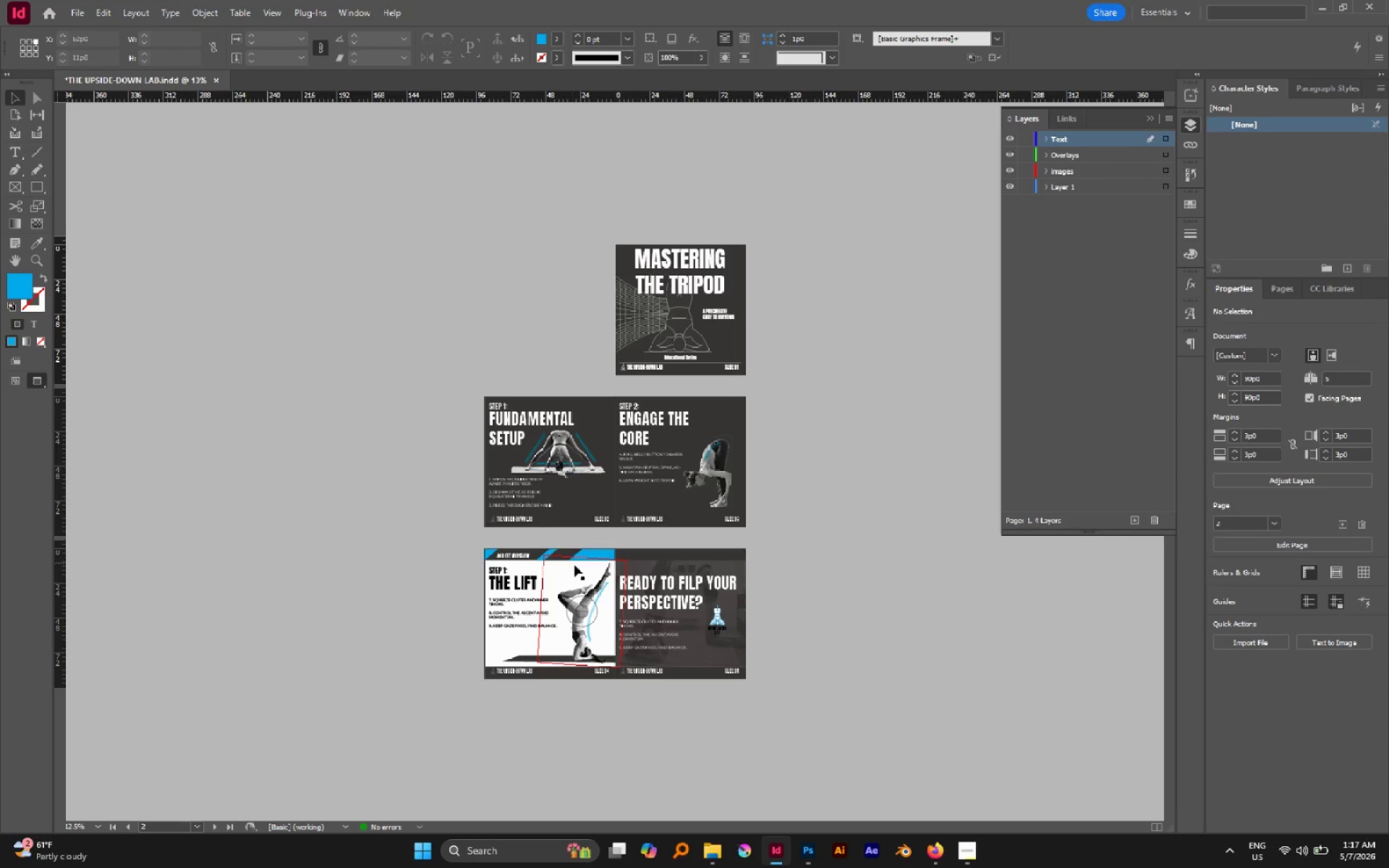 
hold_key(key=AltLeft, duration=0.7)
scroll: coordinate [587, 618], scroll_direction: up, amount: 1.0
 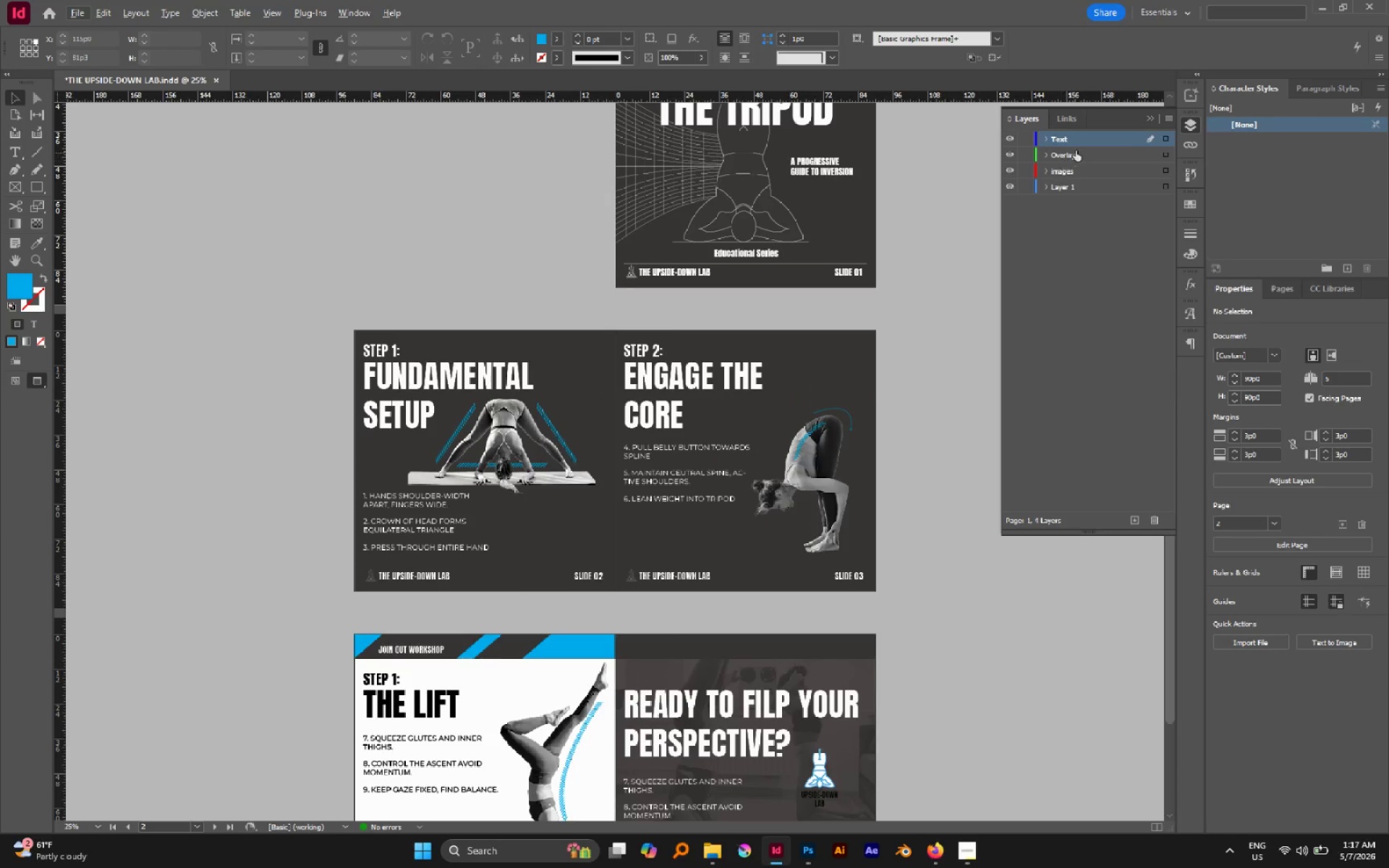 
left_click([1076, 157])
 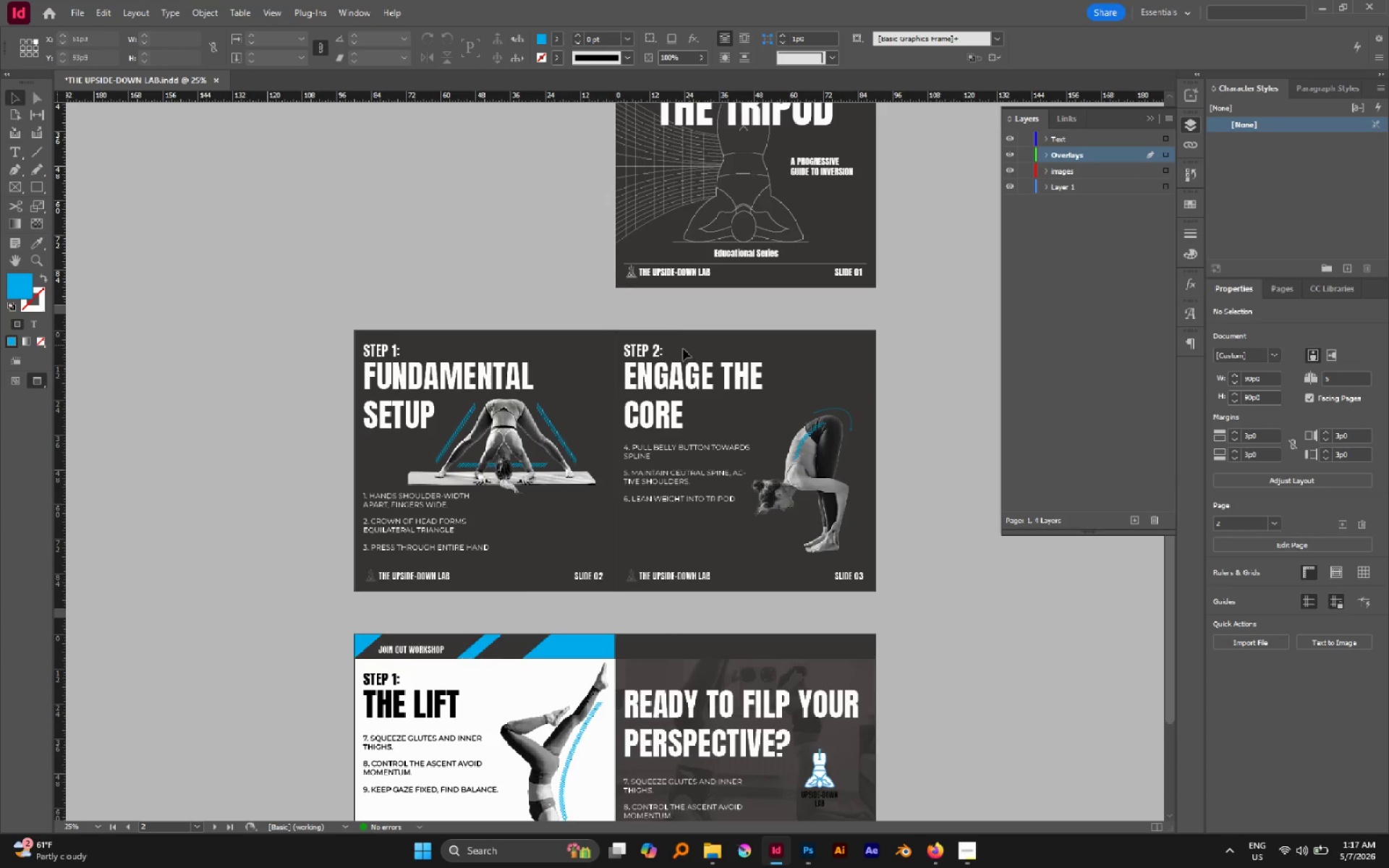 
hold_key(key=AltLeft, duration=0.67)
scroll: coordinate [506, 431], scroll_direction: none, amount: 0.0
 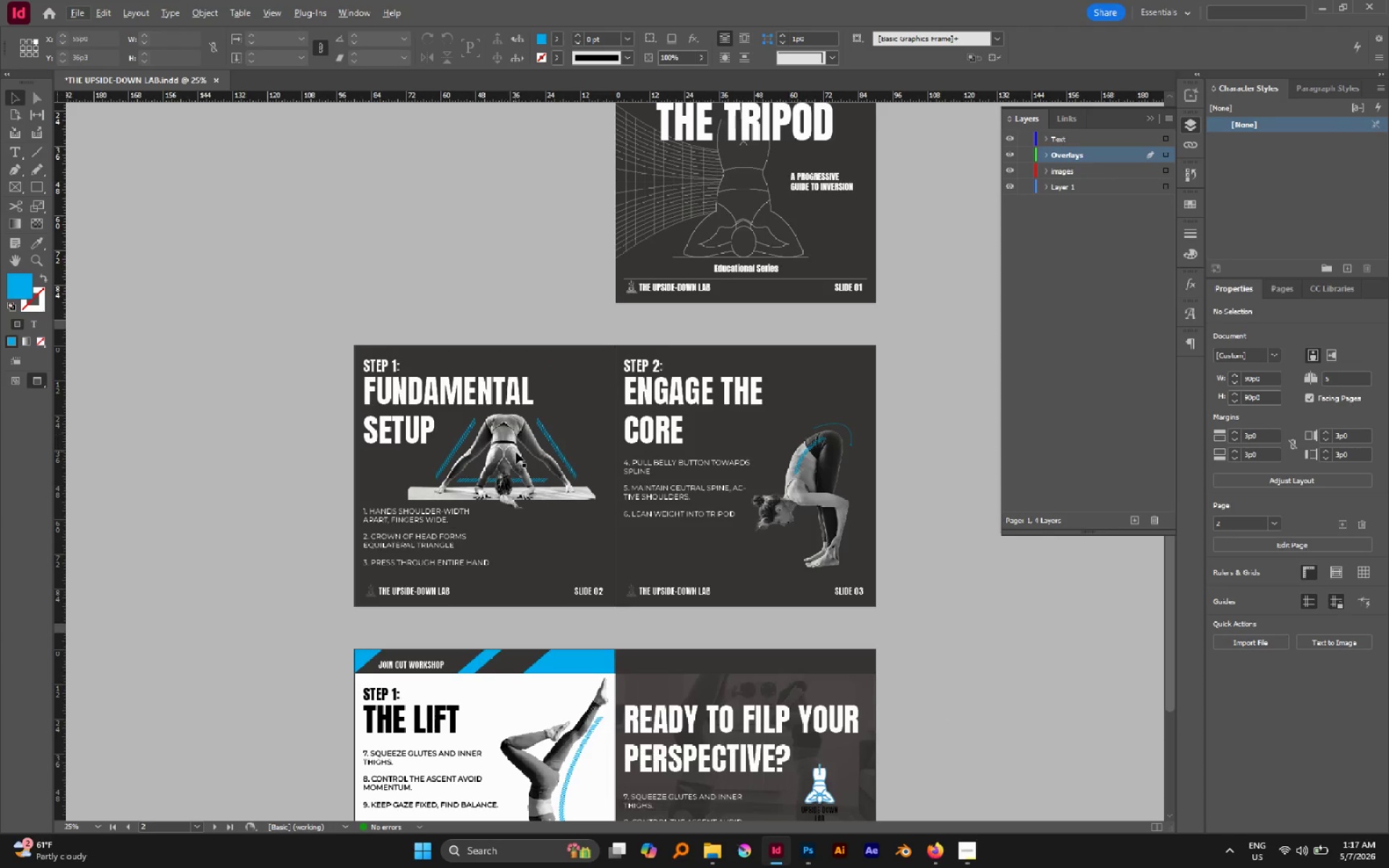 
hold_key(key=AltLeft, duration=0.52)
scroll: coordinate [467, 460], scroll_direction: none, amount: 0.0
 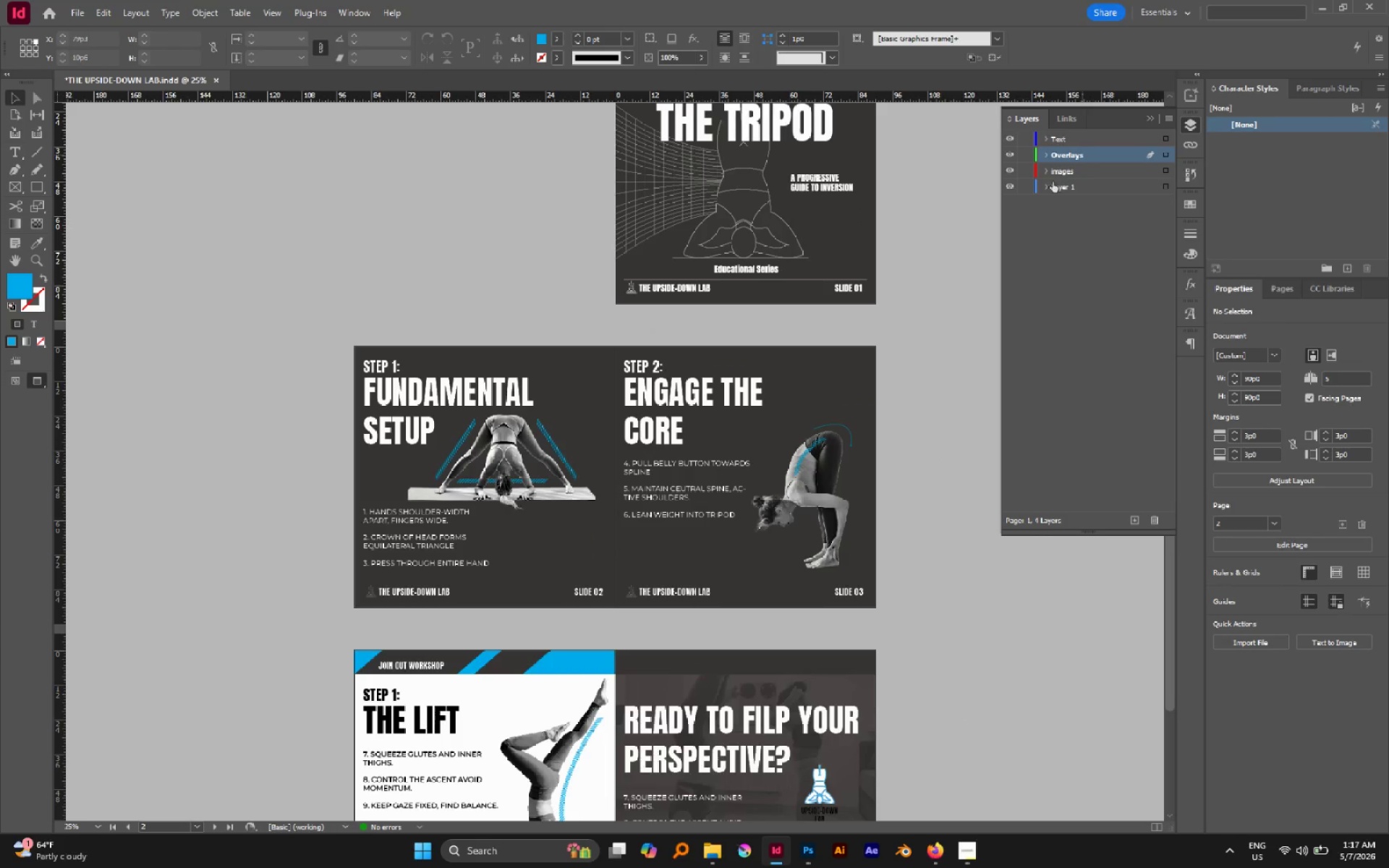 
scroll: coordinate [753, 412], scroll_direction: down, amount: 4.0
 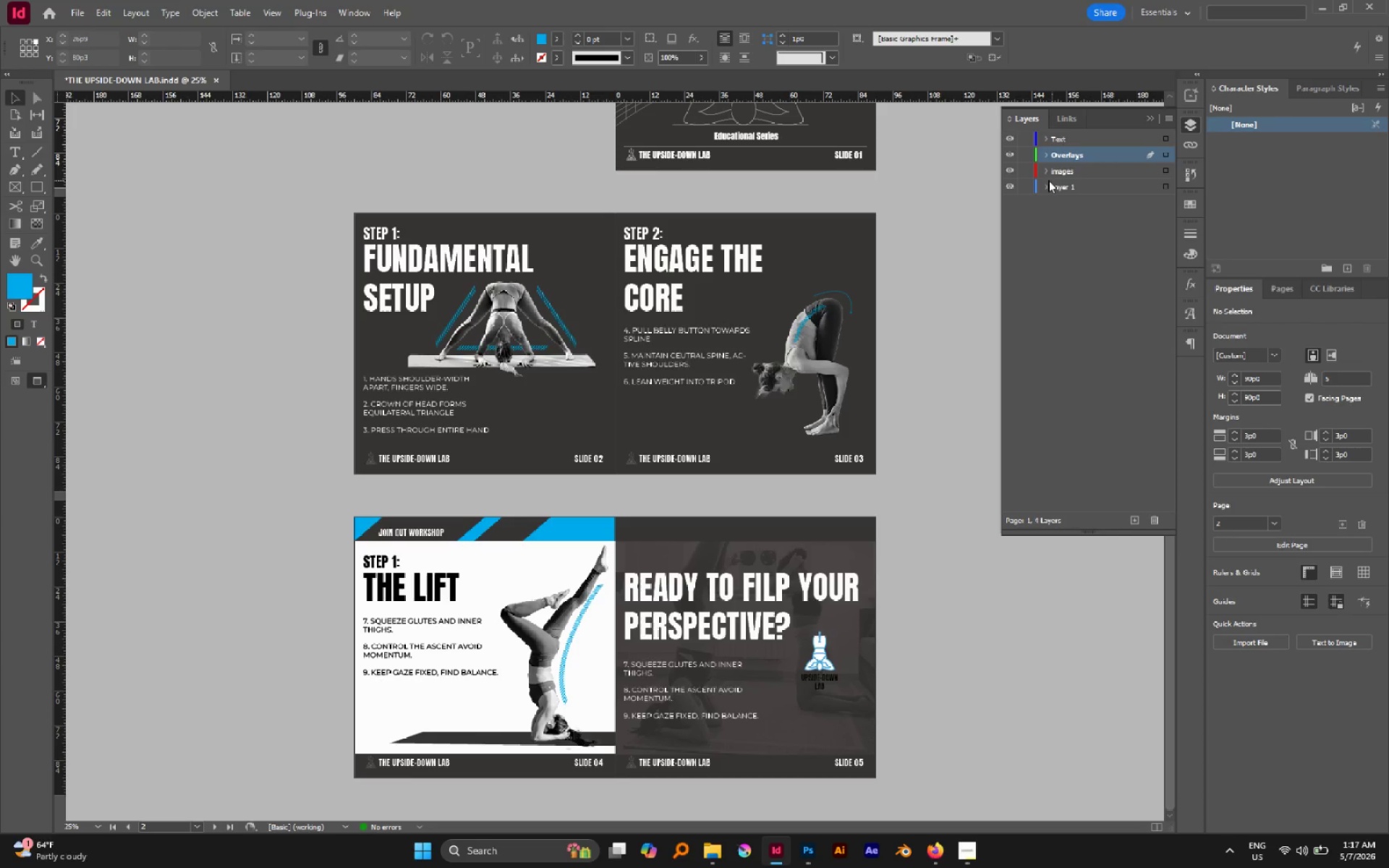 
left_click([1010, 188])
 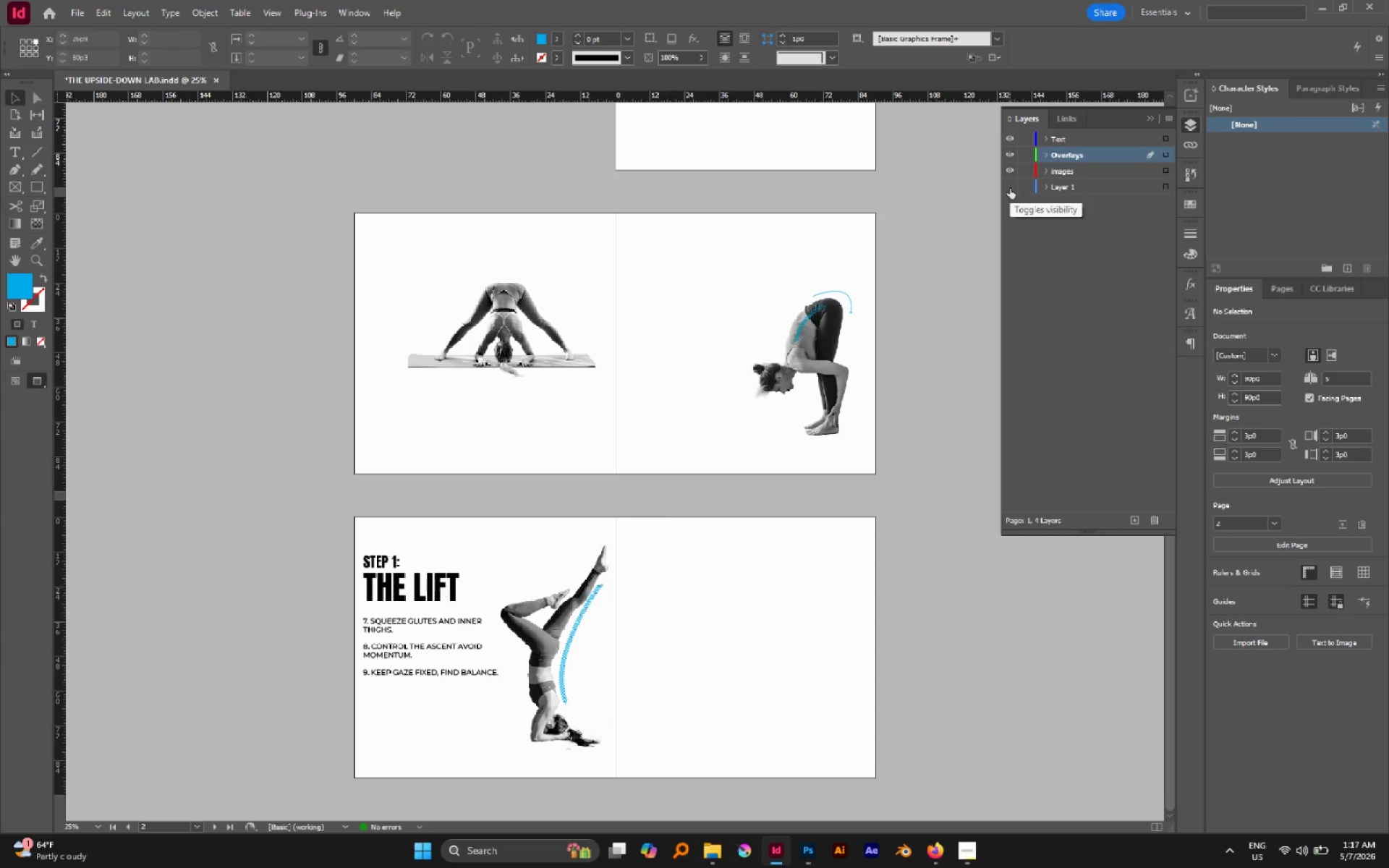 
hold_key(key=AltLeft, duration=0.48)
scroll: coordinate [773, 229], scroll_direction: down, amount: 1.0
 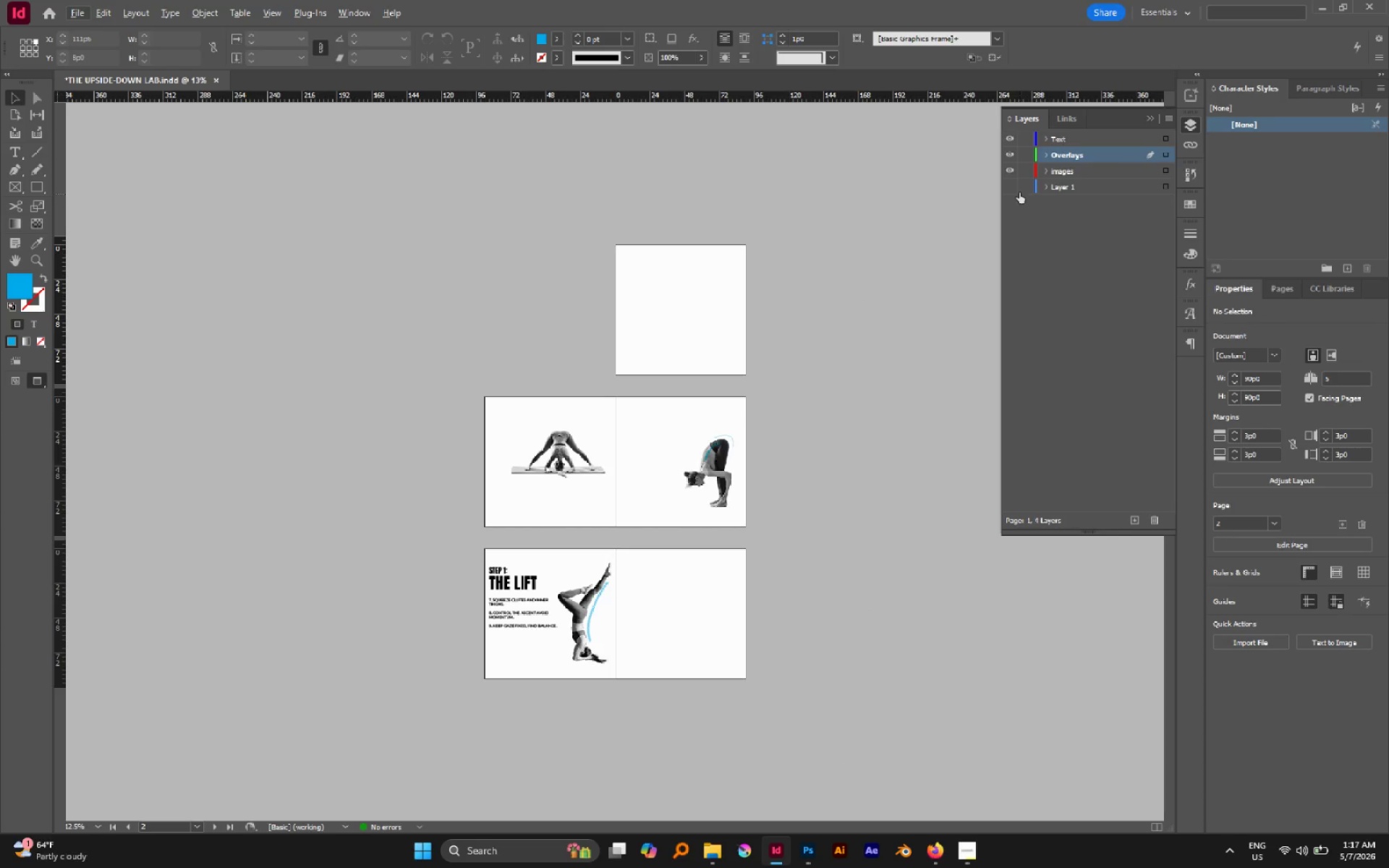 
left_click([1018, 190])
 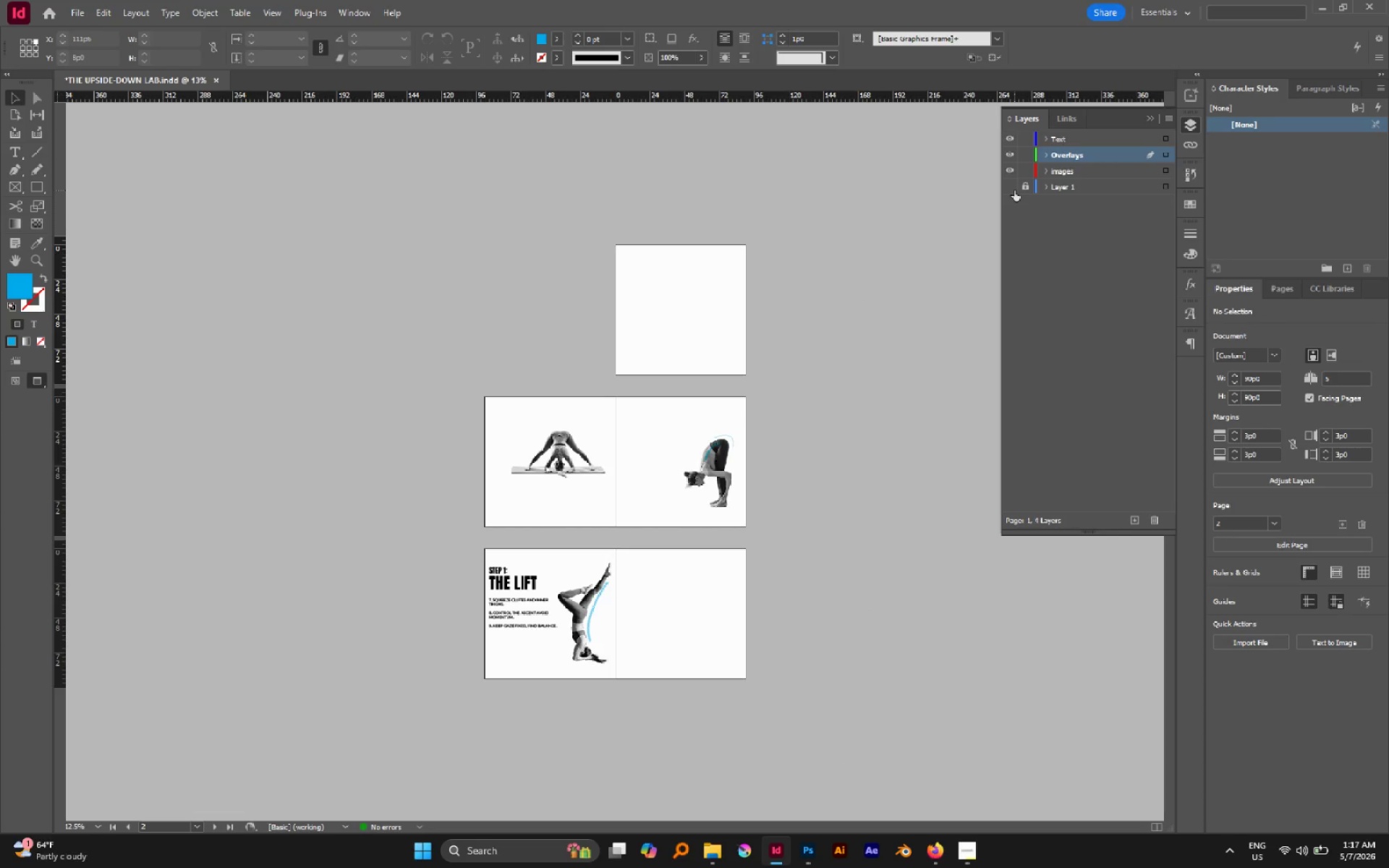 
left_click([1011, 188])
 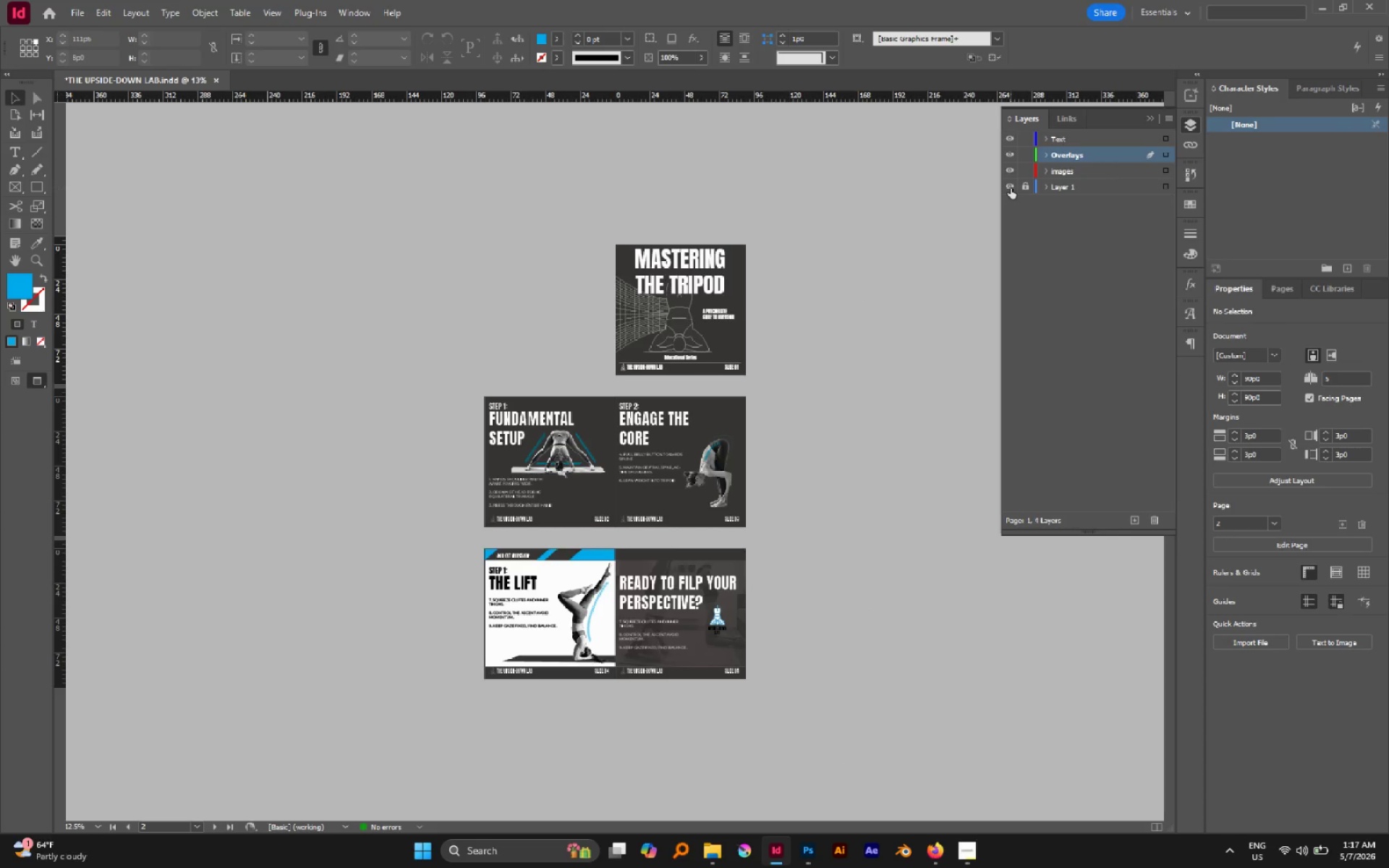 
left_click([1011, 188])
 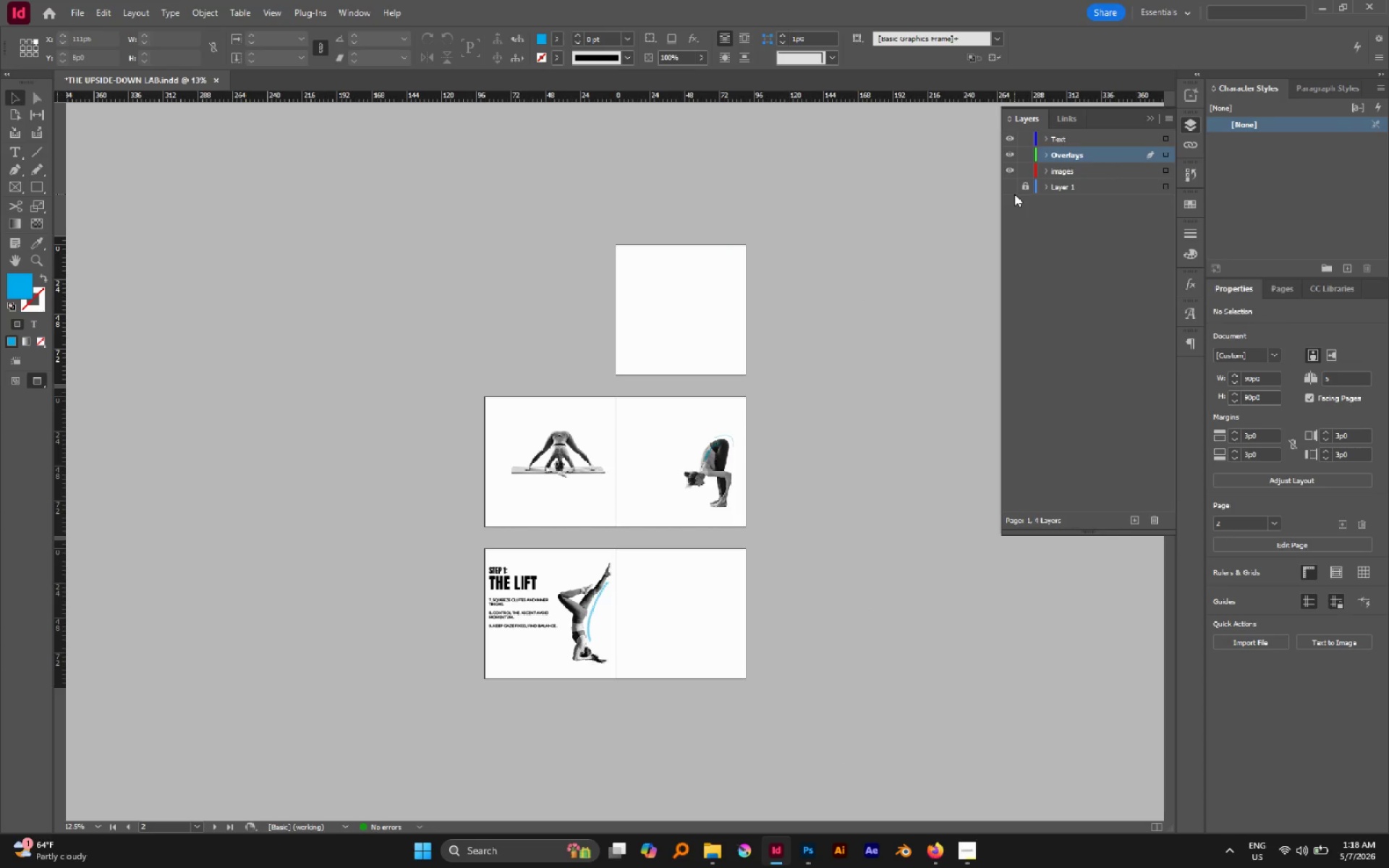 
left_click([1011, 185])
 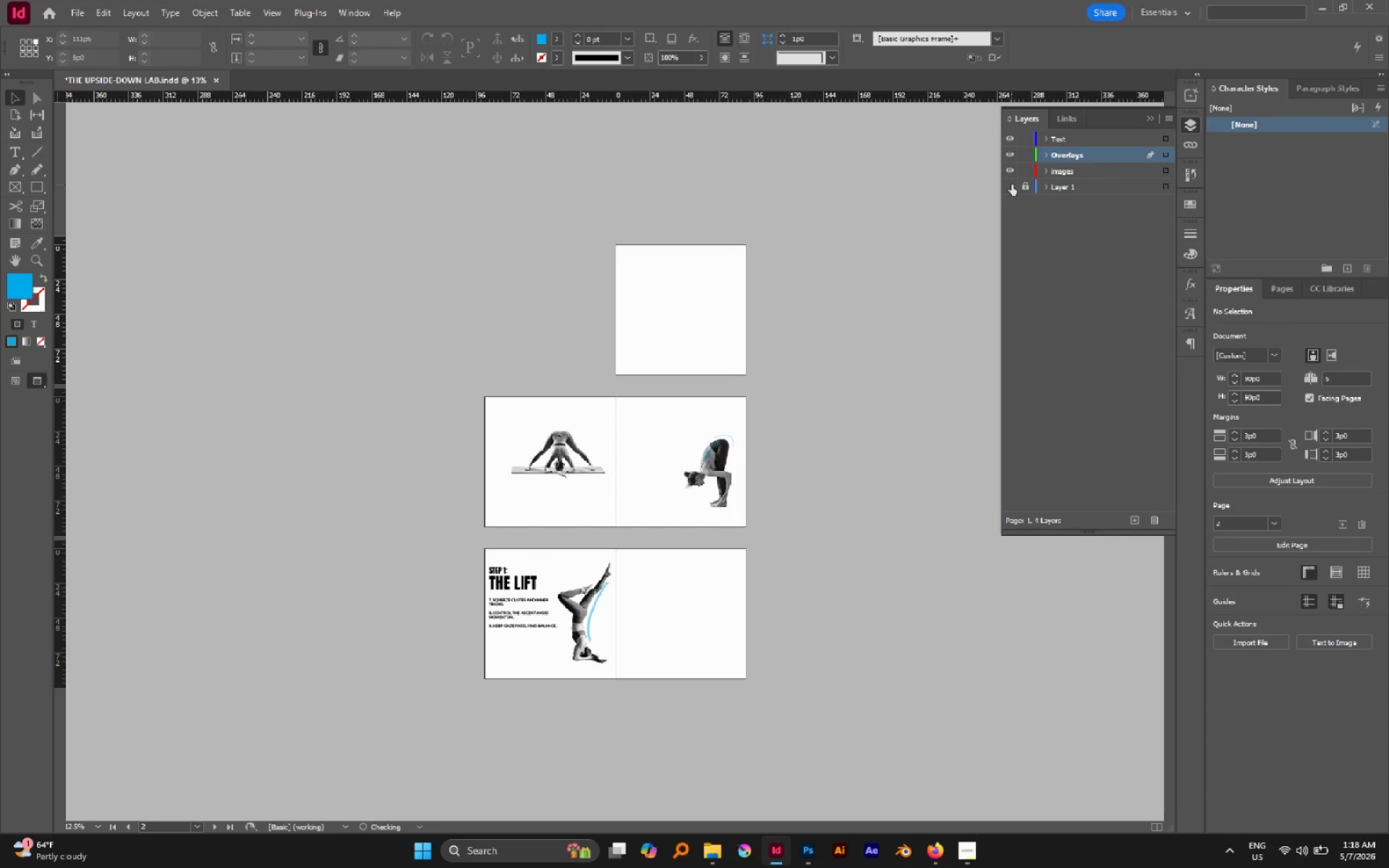 
double_click([1011, 184])
 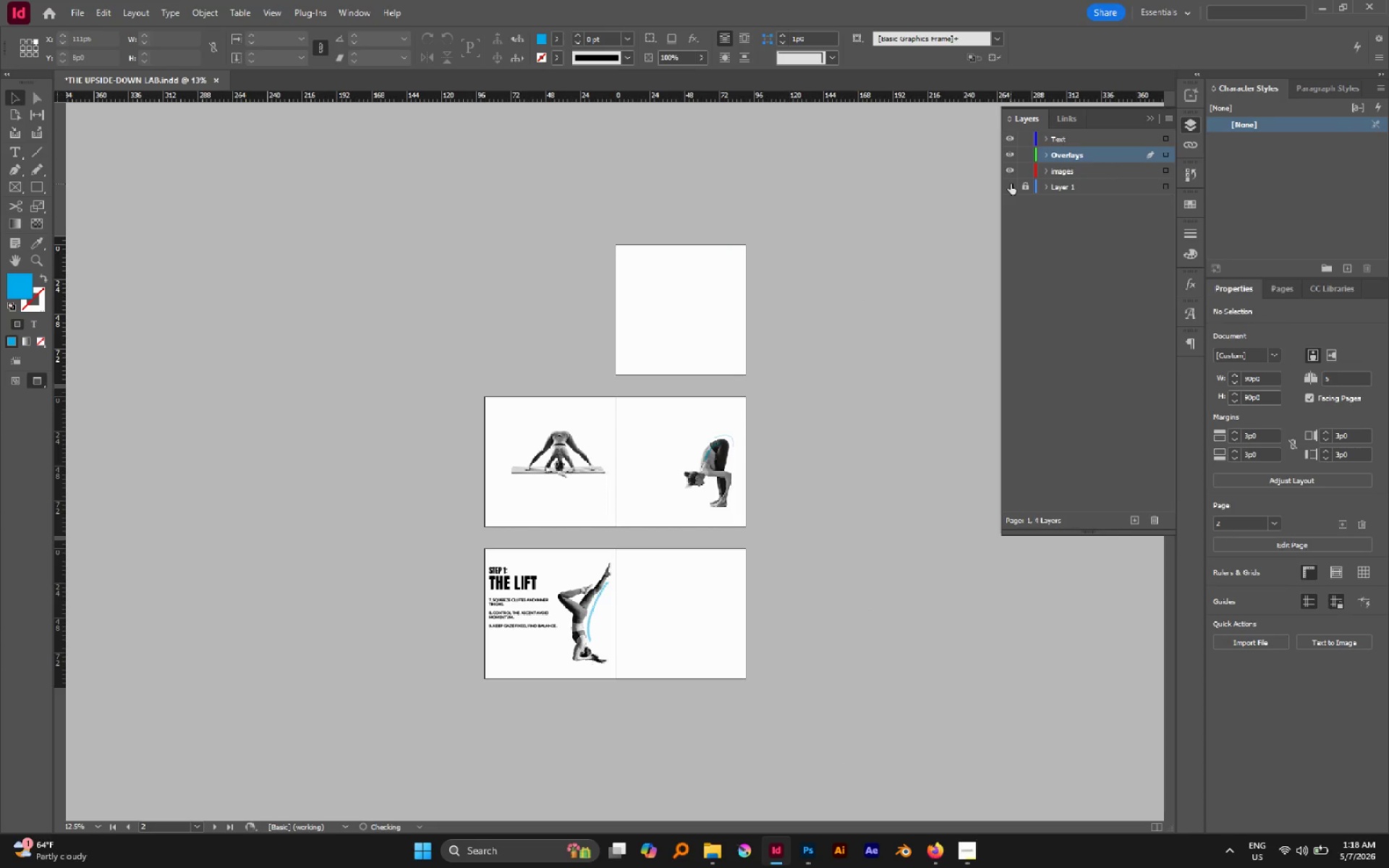 
double_click([1011, 184])
 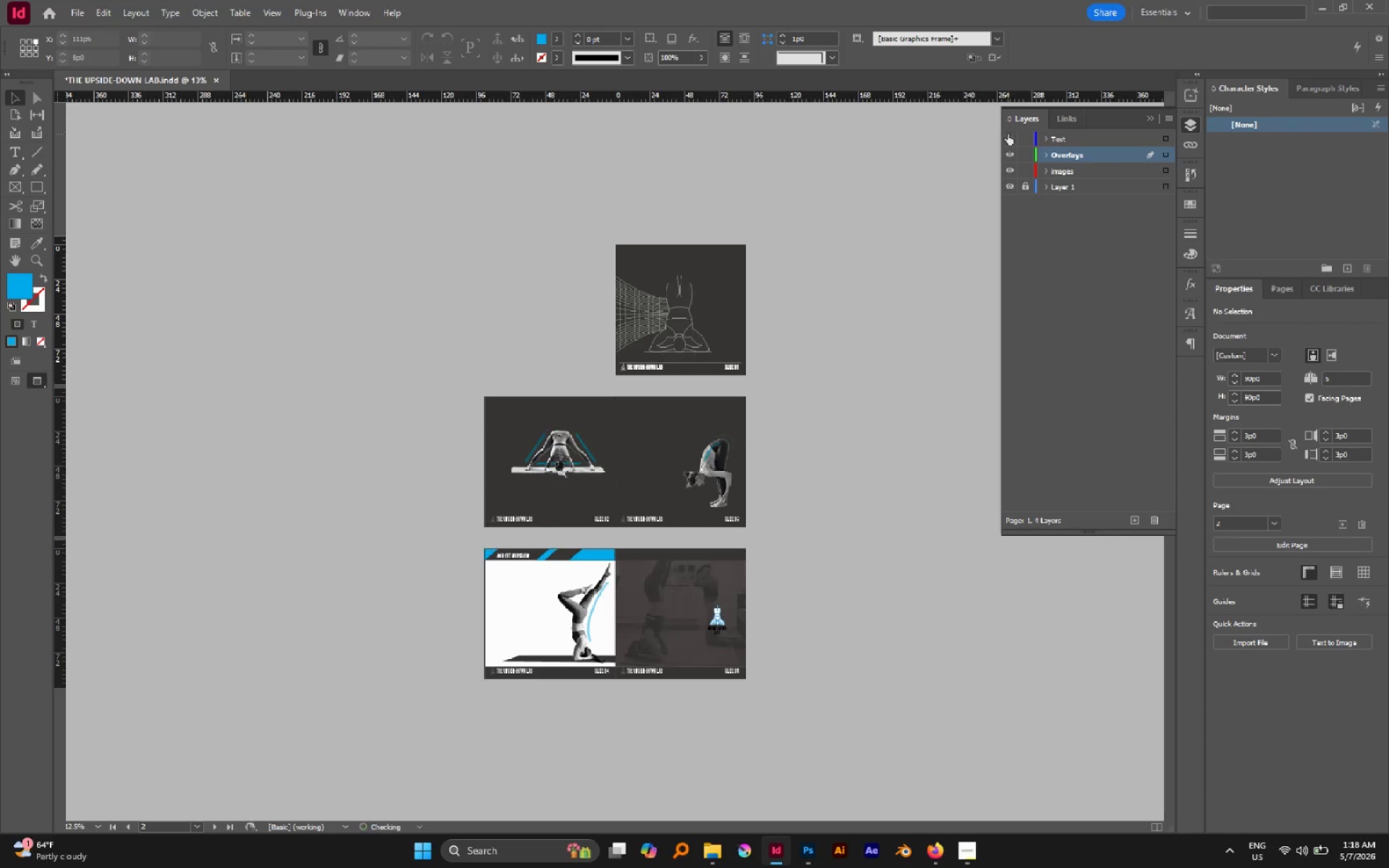 
double_click([1008, 134])
 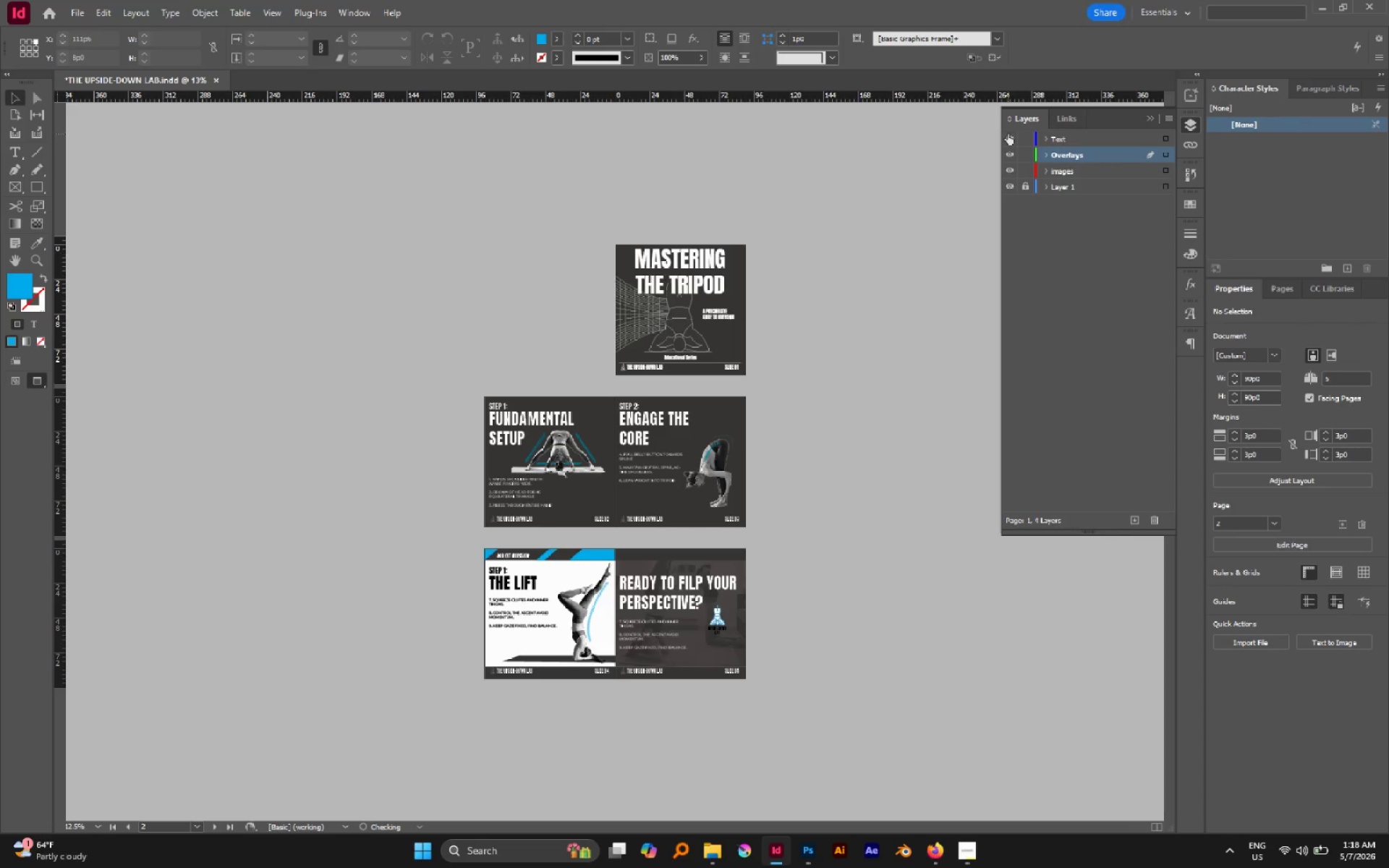 
triple_click([1008, 134])
 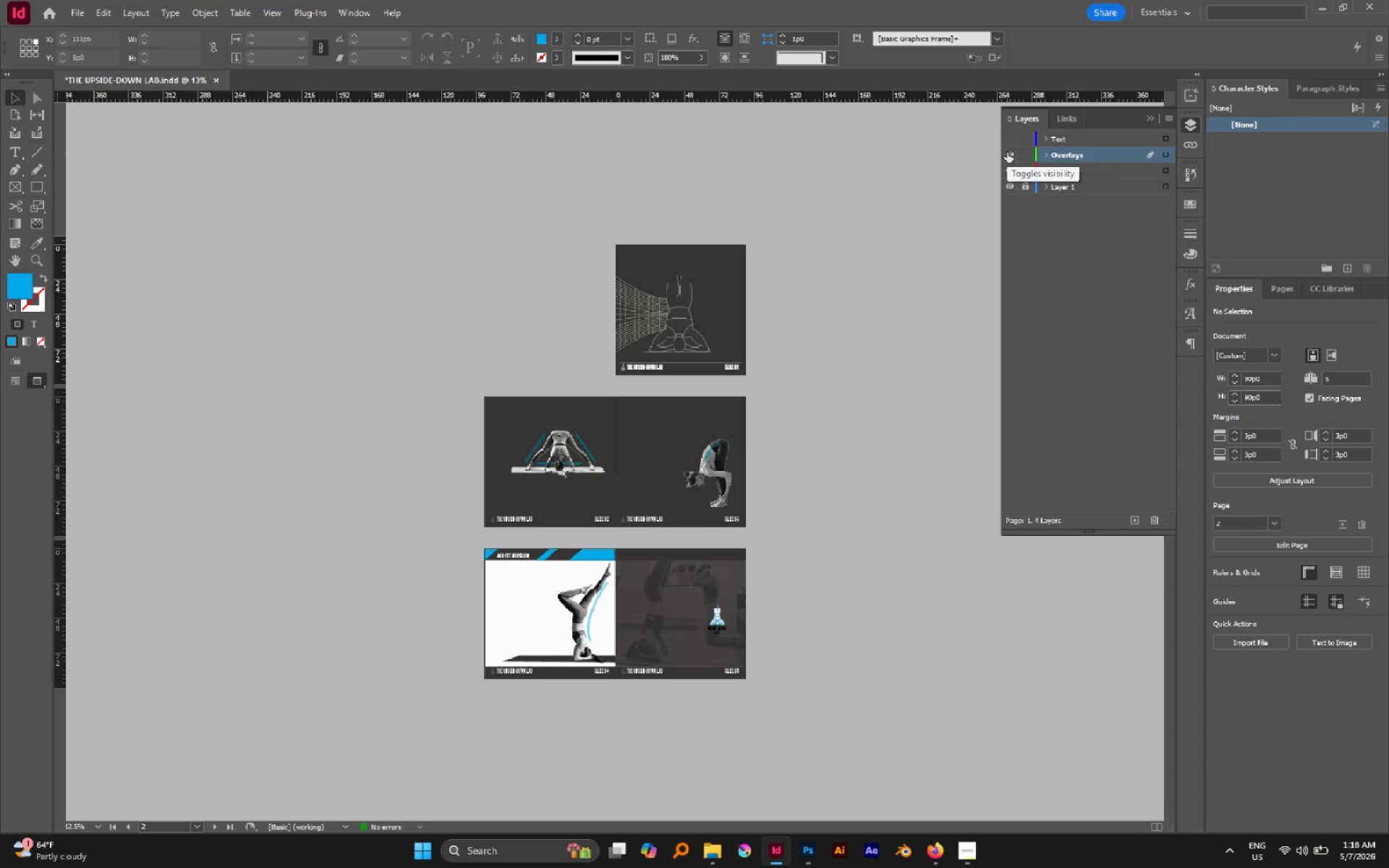 
left_click([1007, 152])
 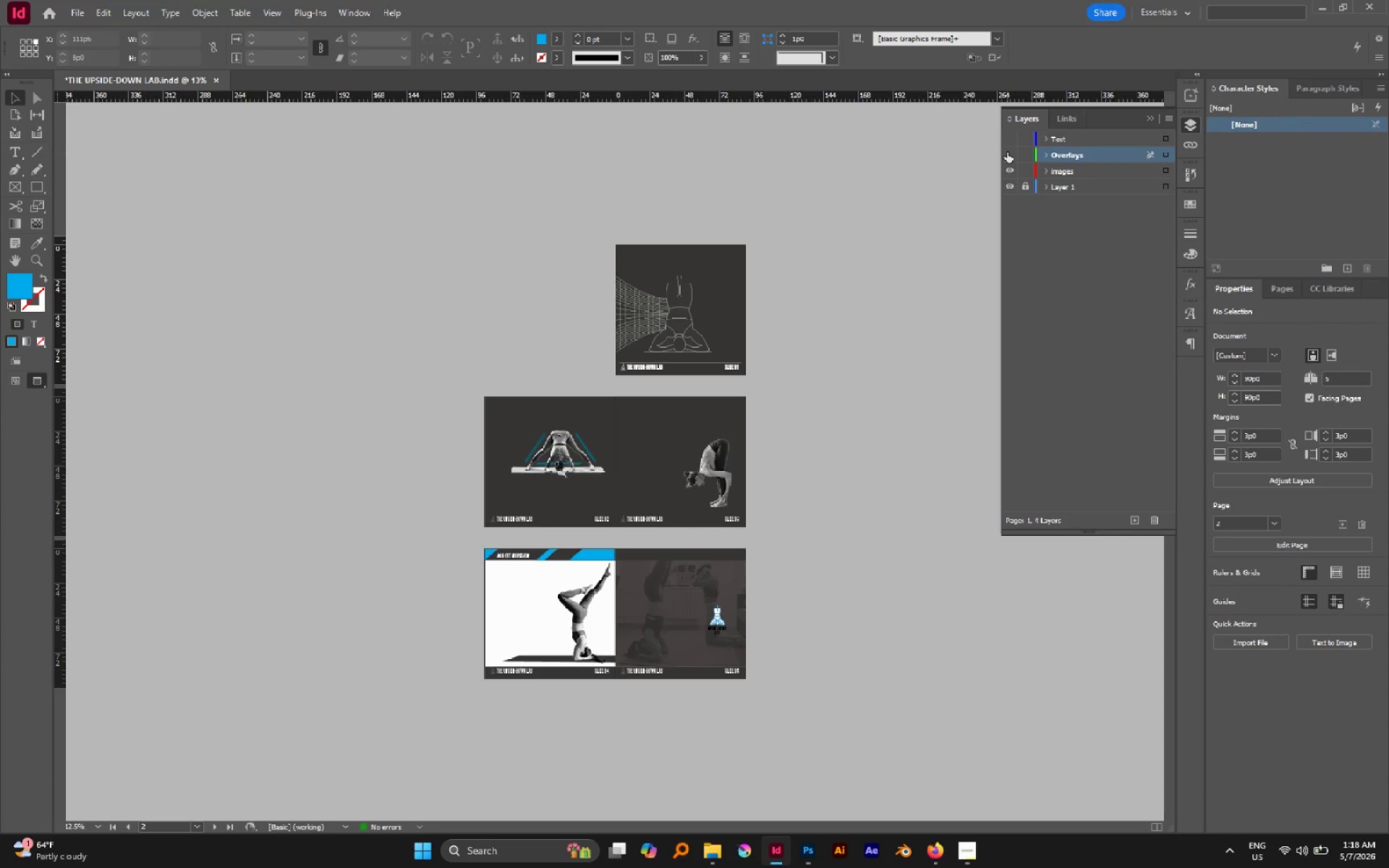 
left_click([1007, 152])
 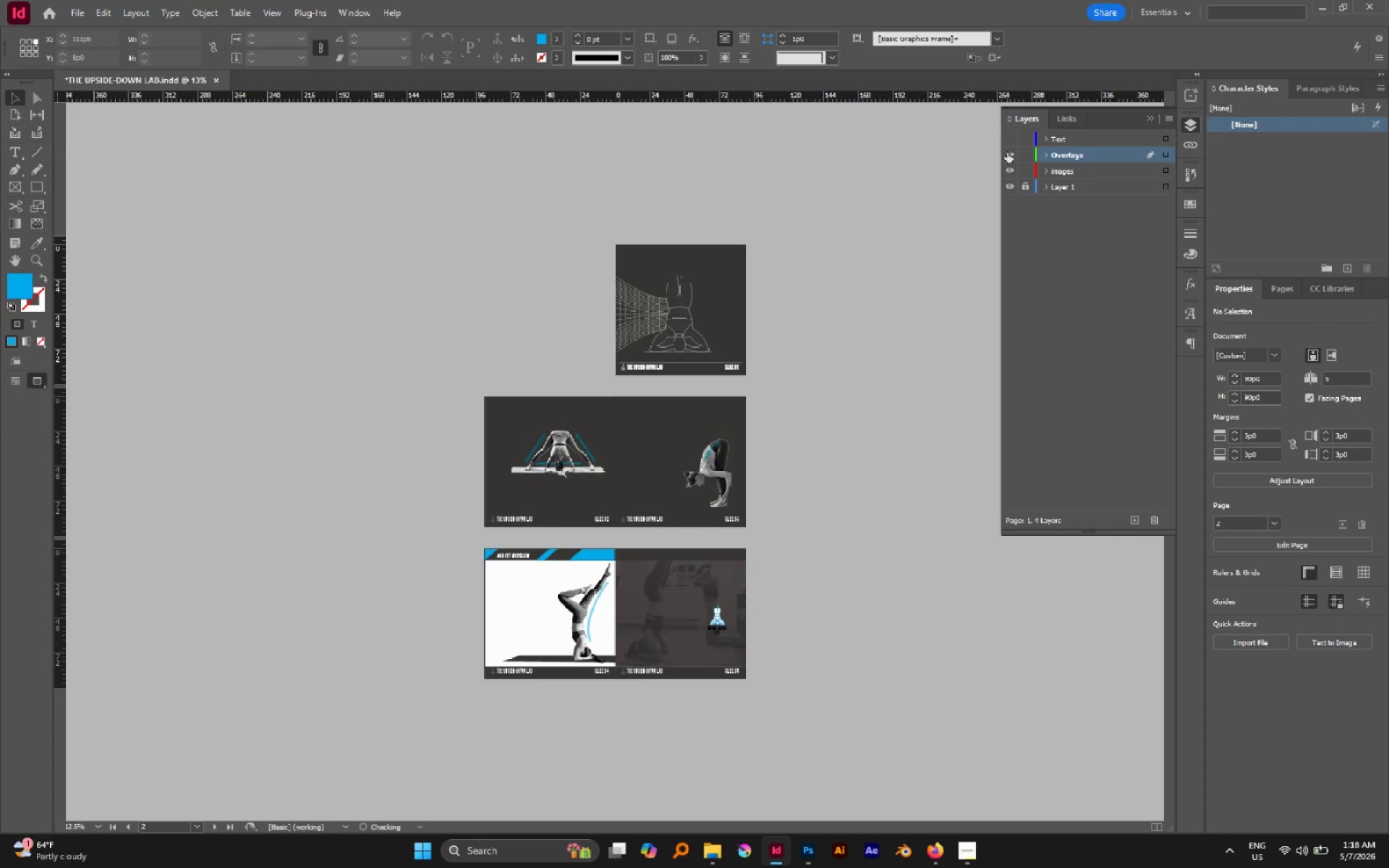 
left_click([1007, 152])
 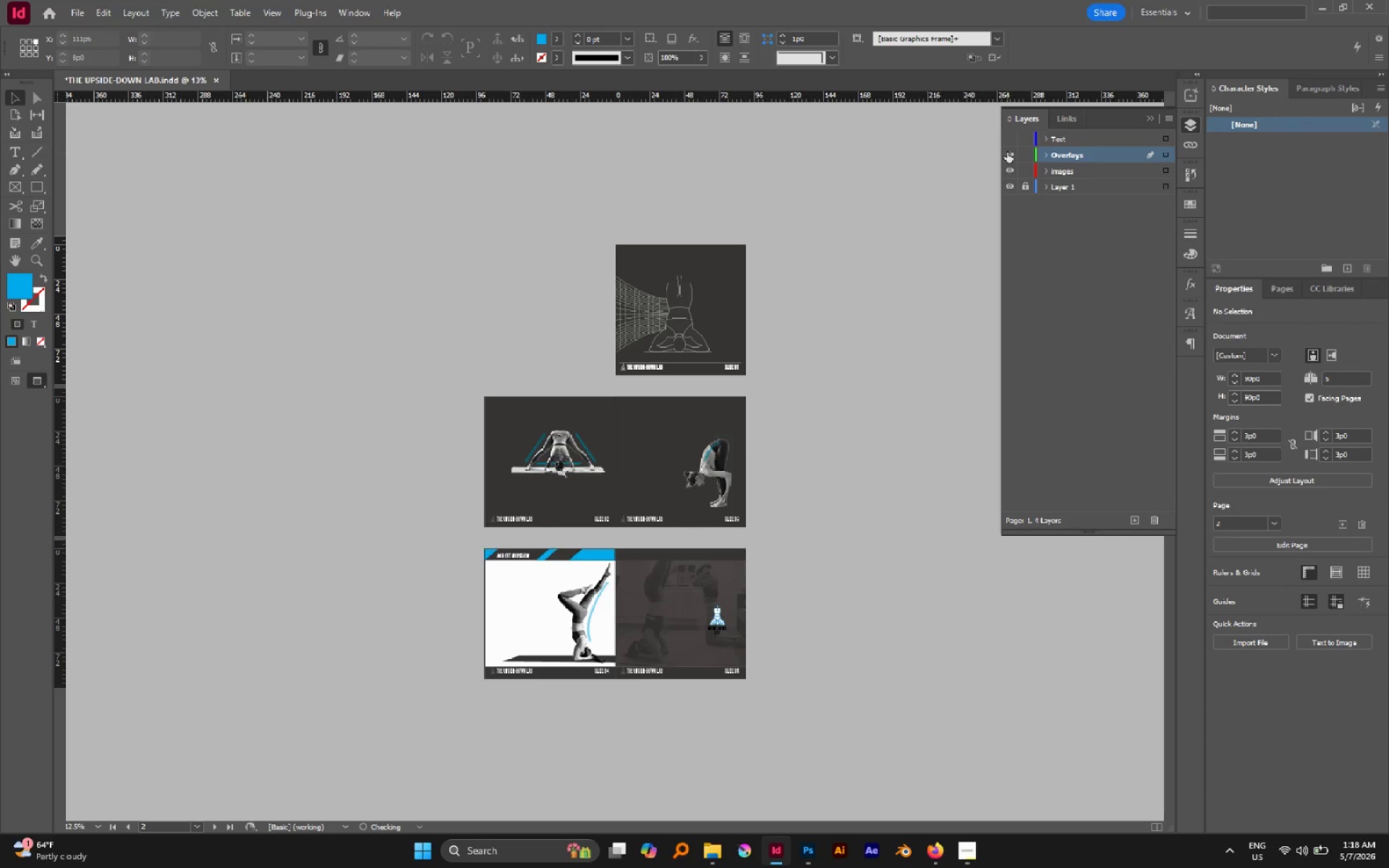 
double_click([1007, 152])
 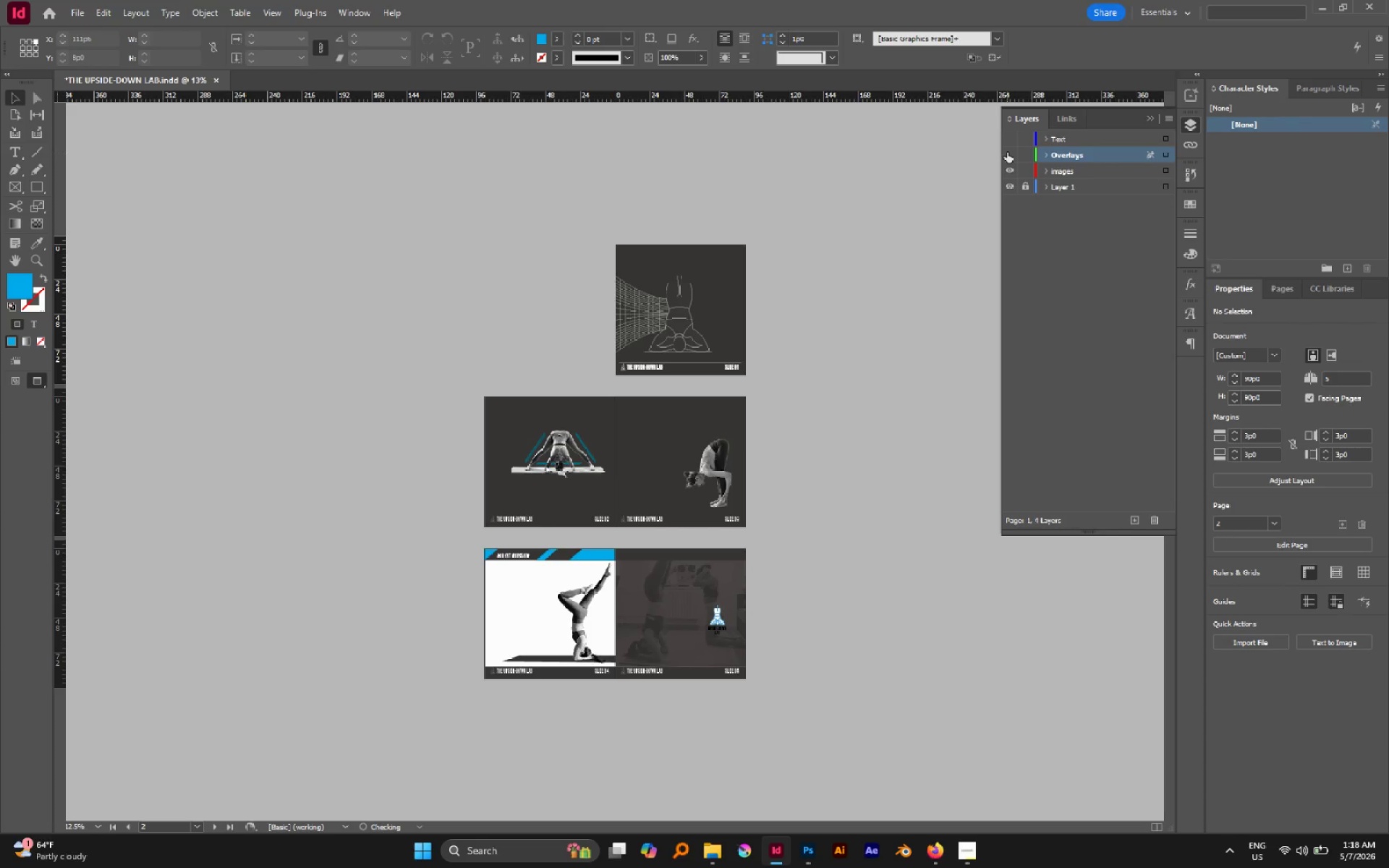 
triple_click([1007, 152])
 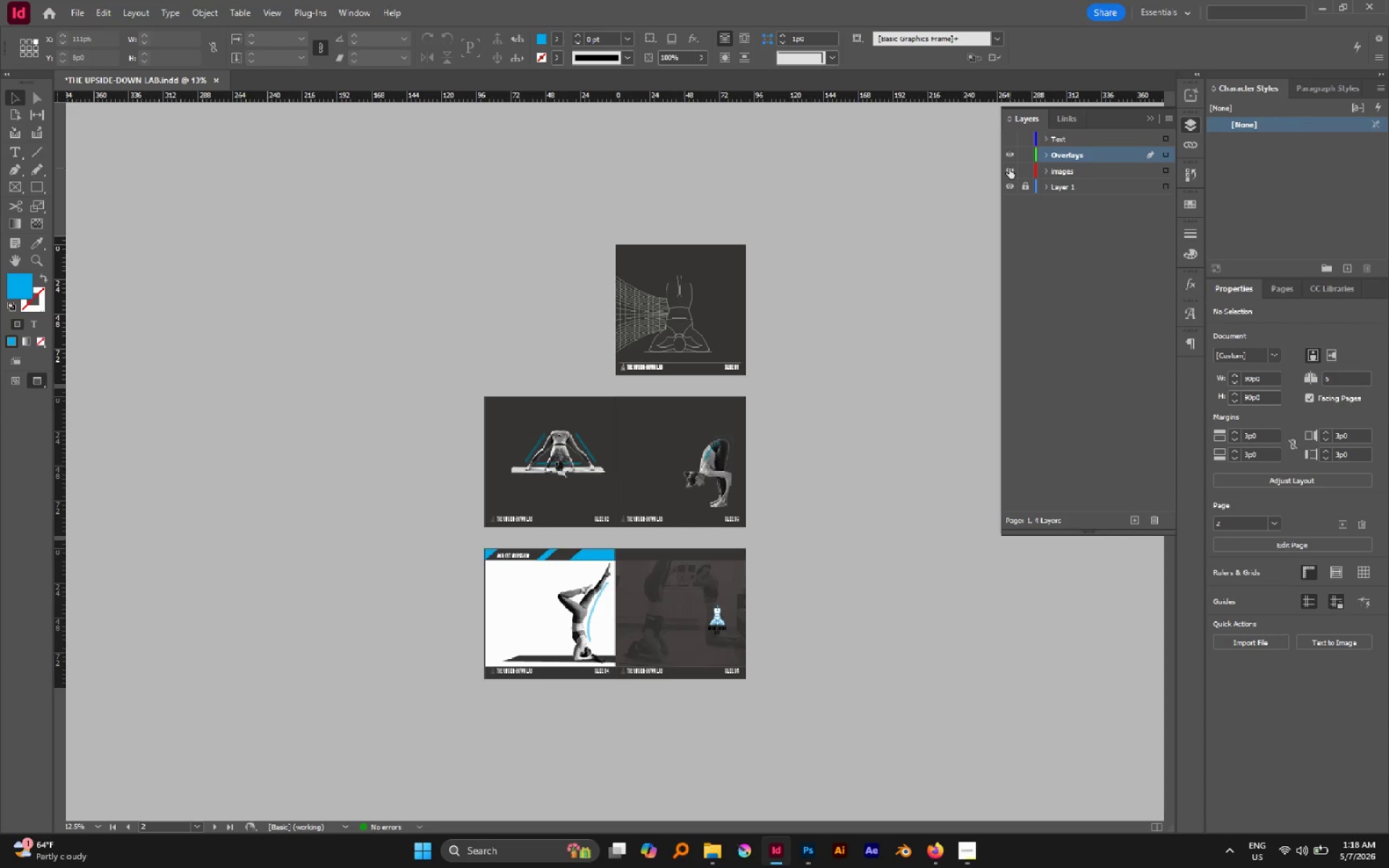 
left_click([1007, 168])
 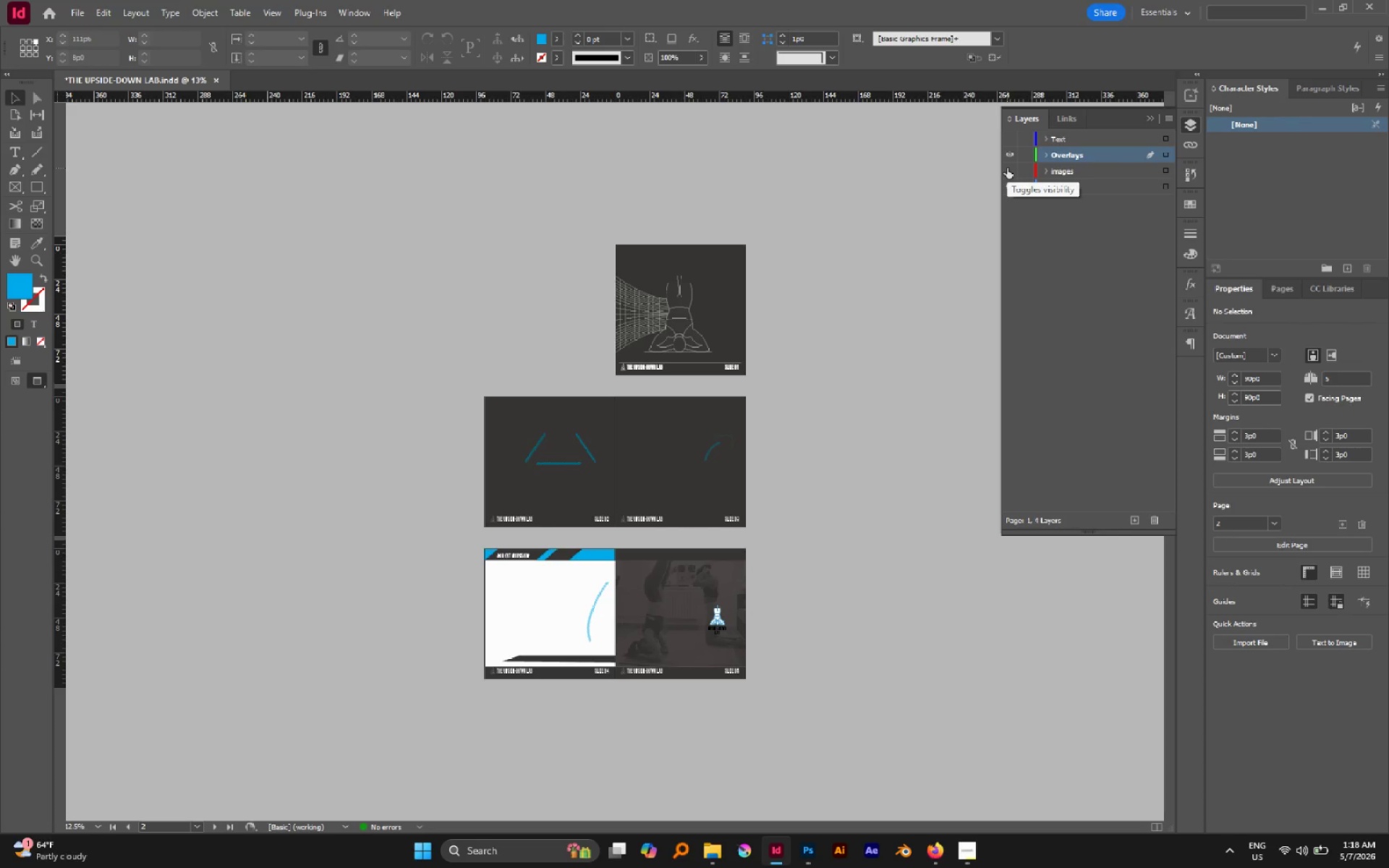 
left_click([1007, 168])
 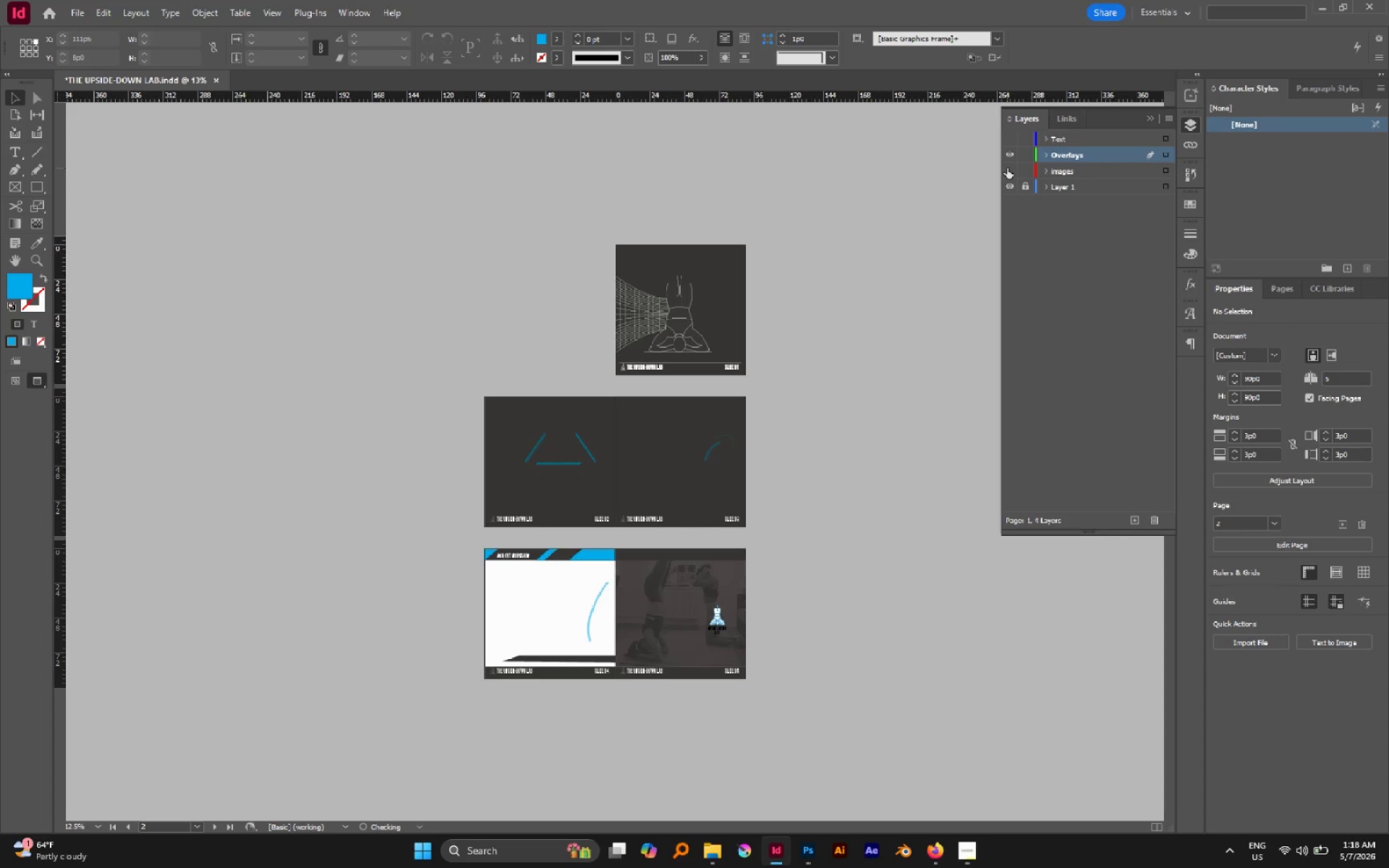 
double_click([1007, 168])
 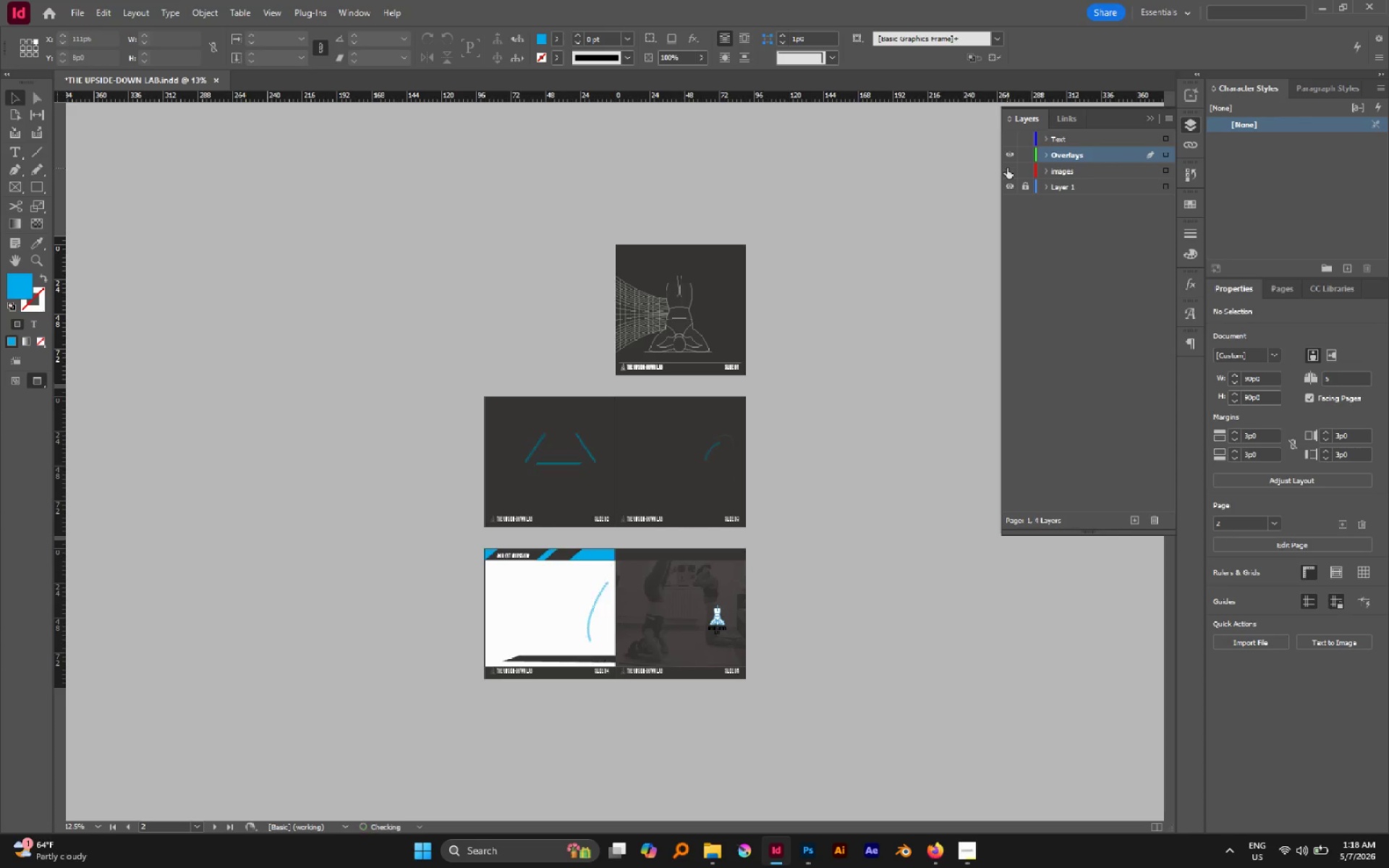 
double_click([1007, 168])
 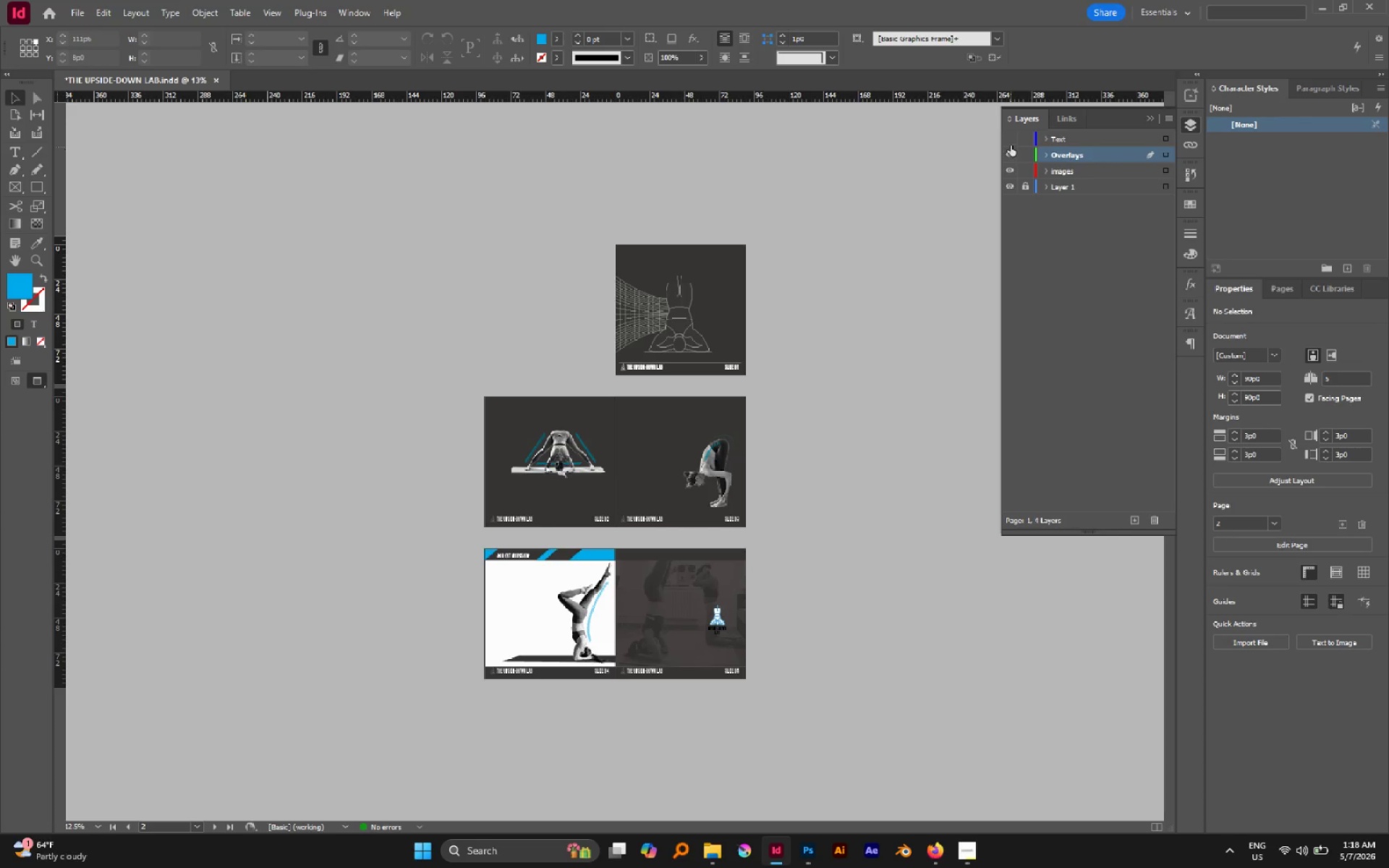 
left_click([1010, 142])
 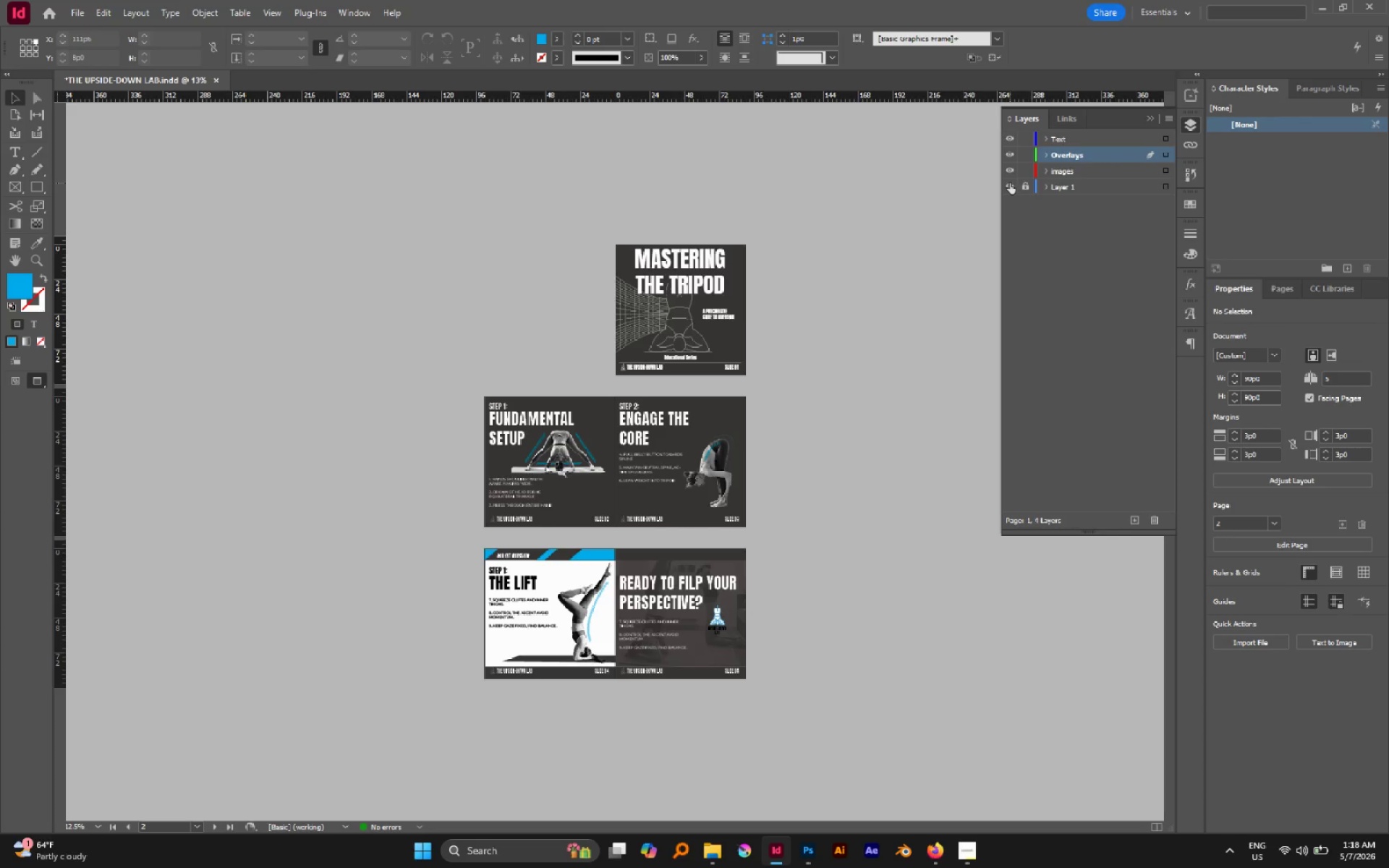 
double_click([1010, 183])
 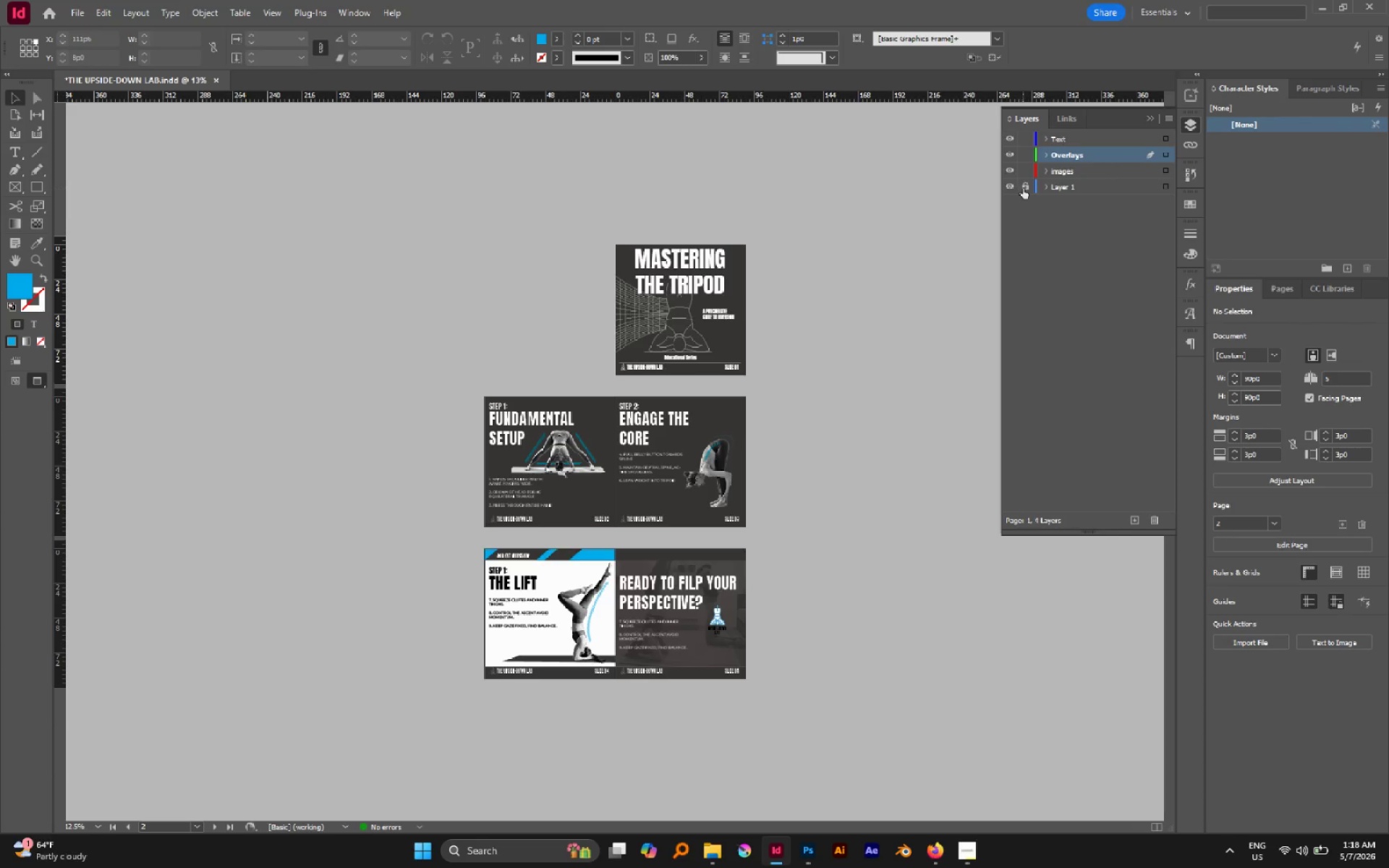 
left_click([1024, 187])
 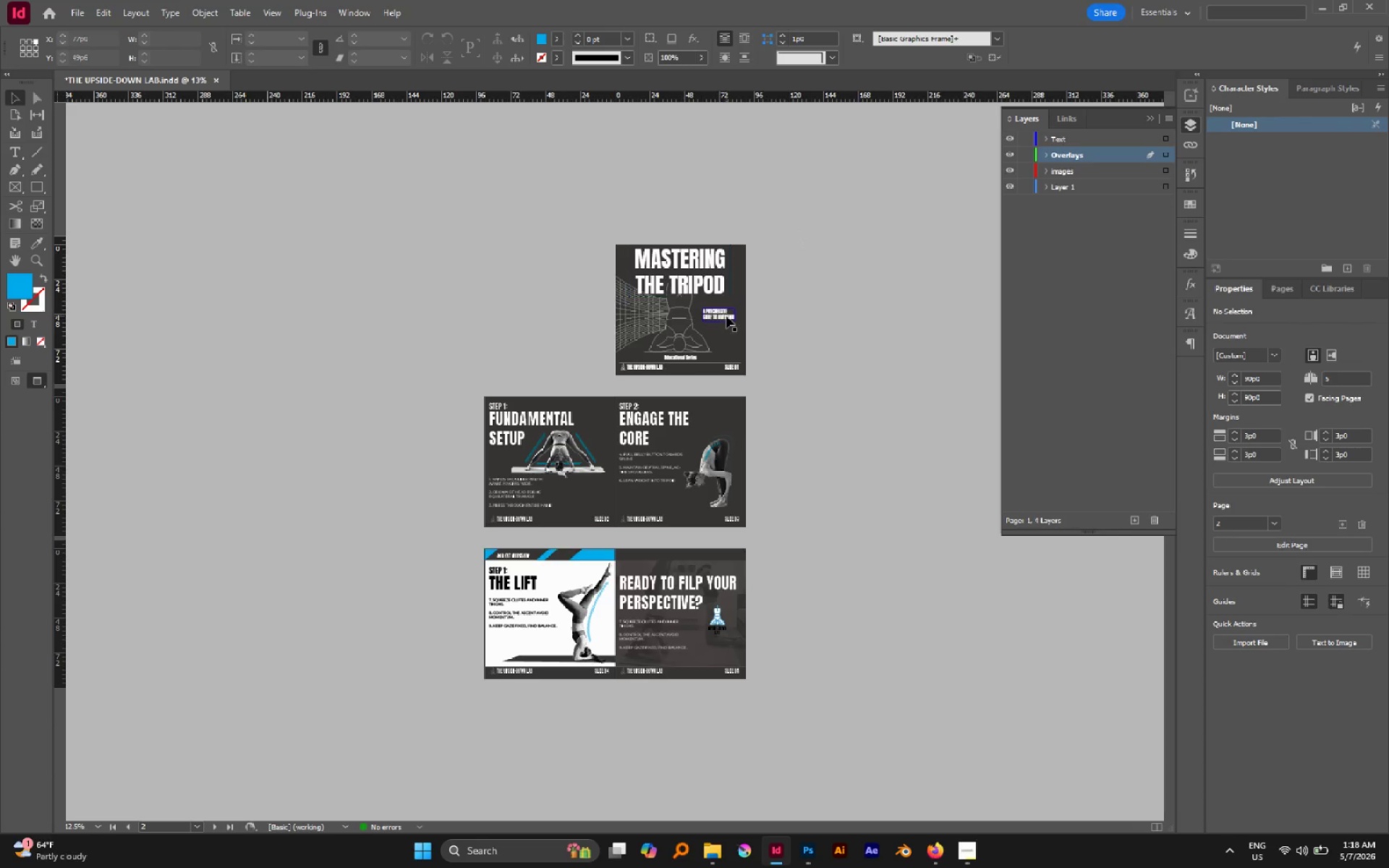 
left_click([727, 315])
 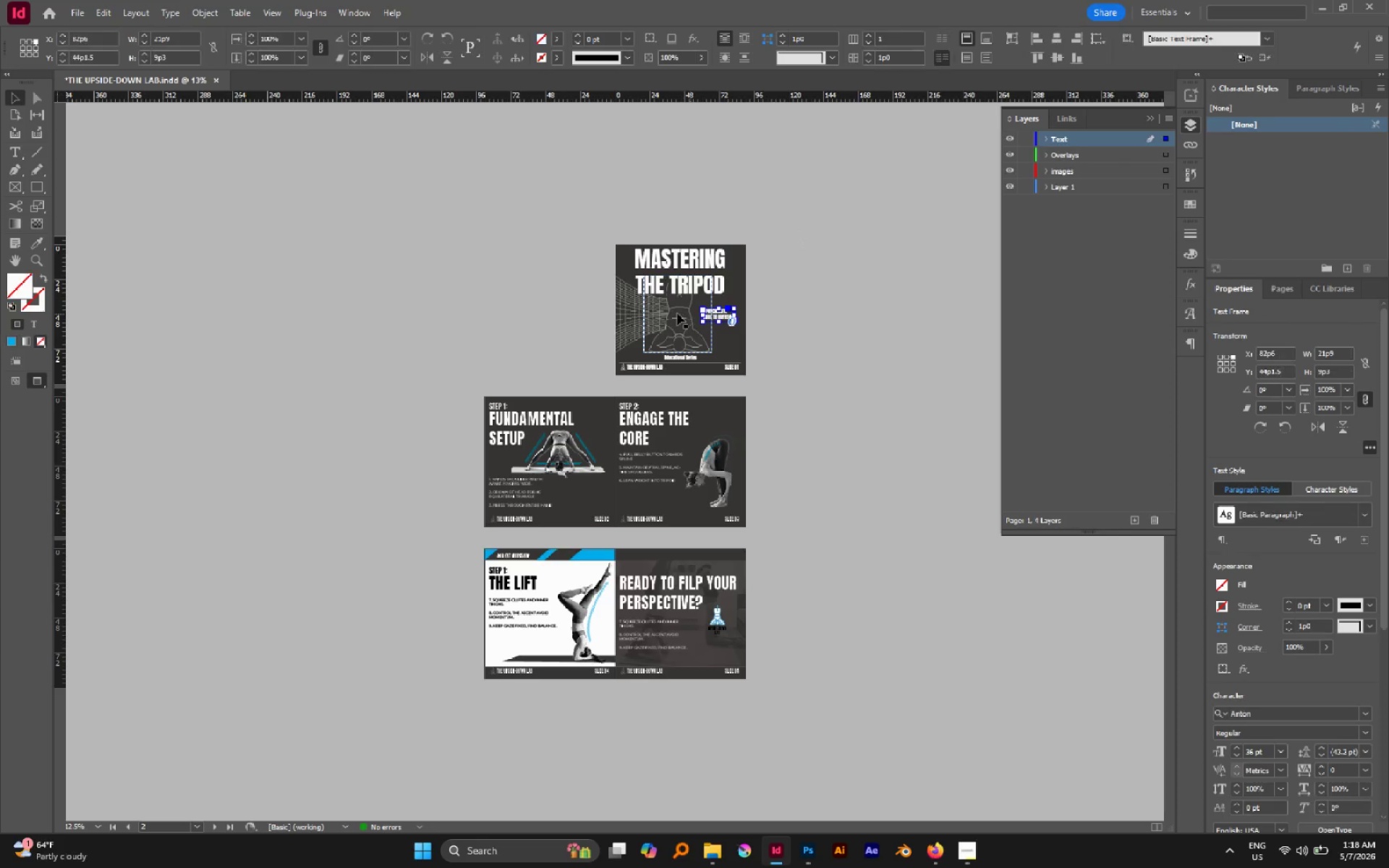 
left_click([677, 313])
 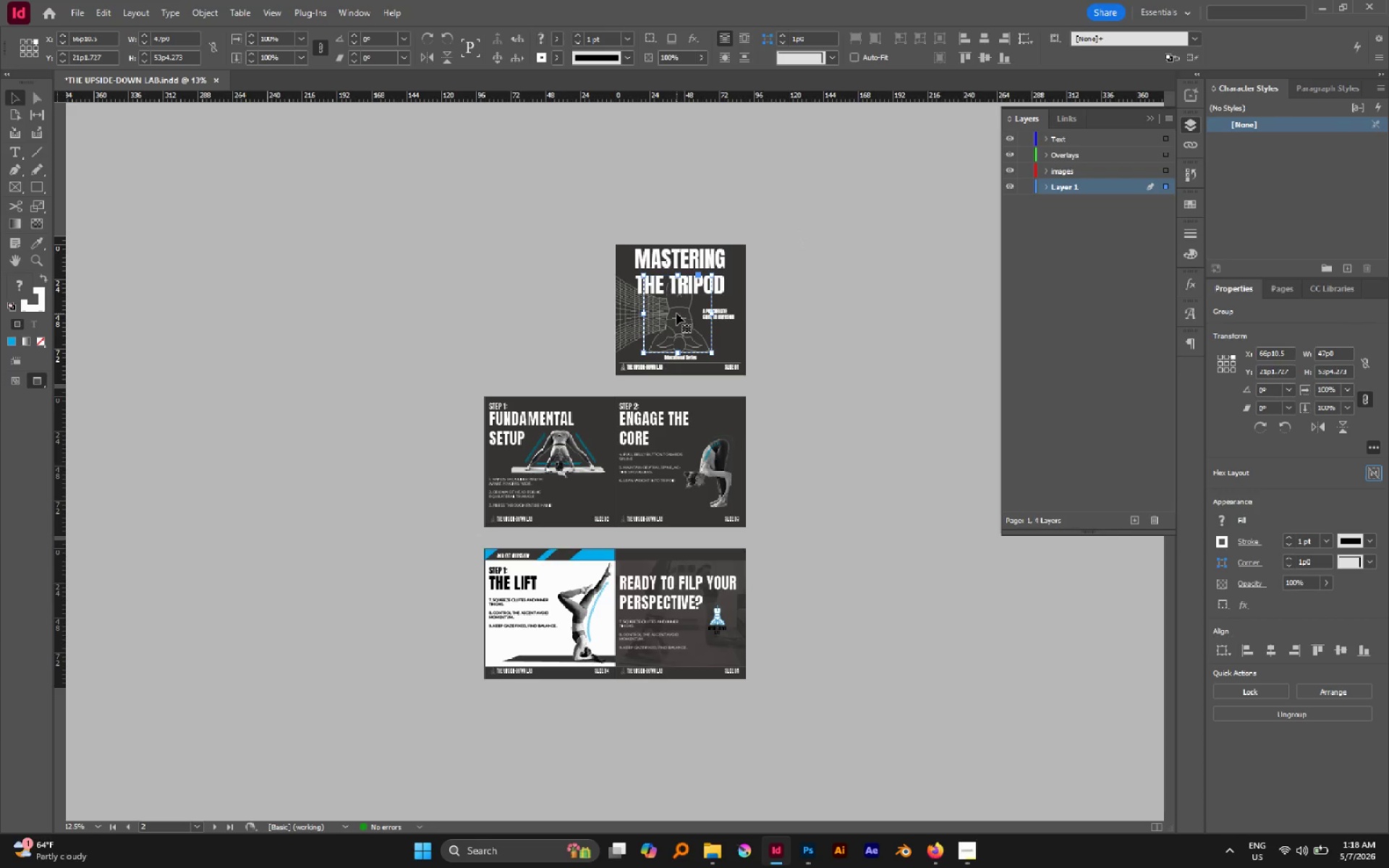 
left_click_drag(start_coordinate=[676, 313], to_coordinate=[747, 354])
 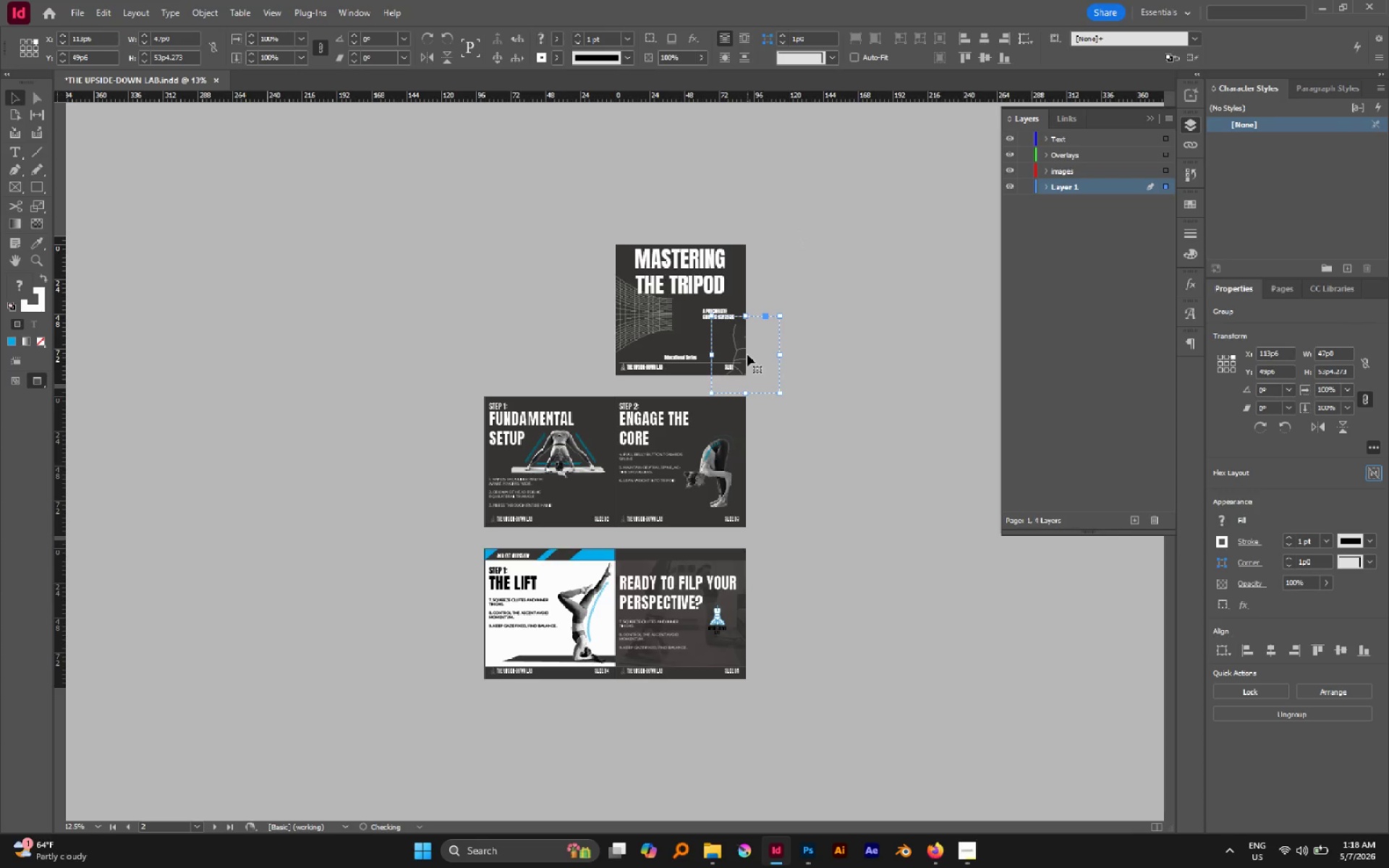 
key(Control+Z)
 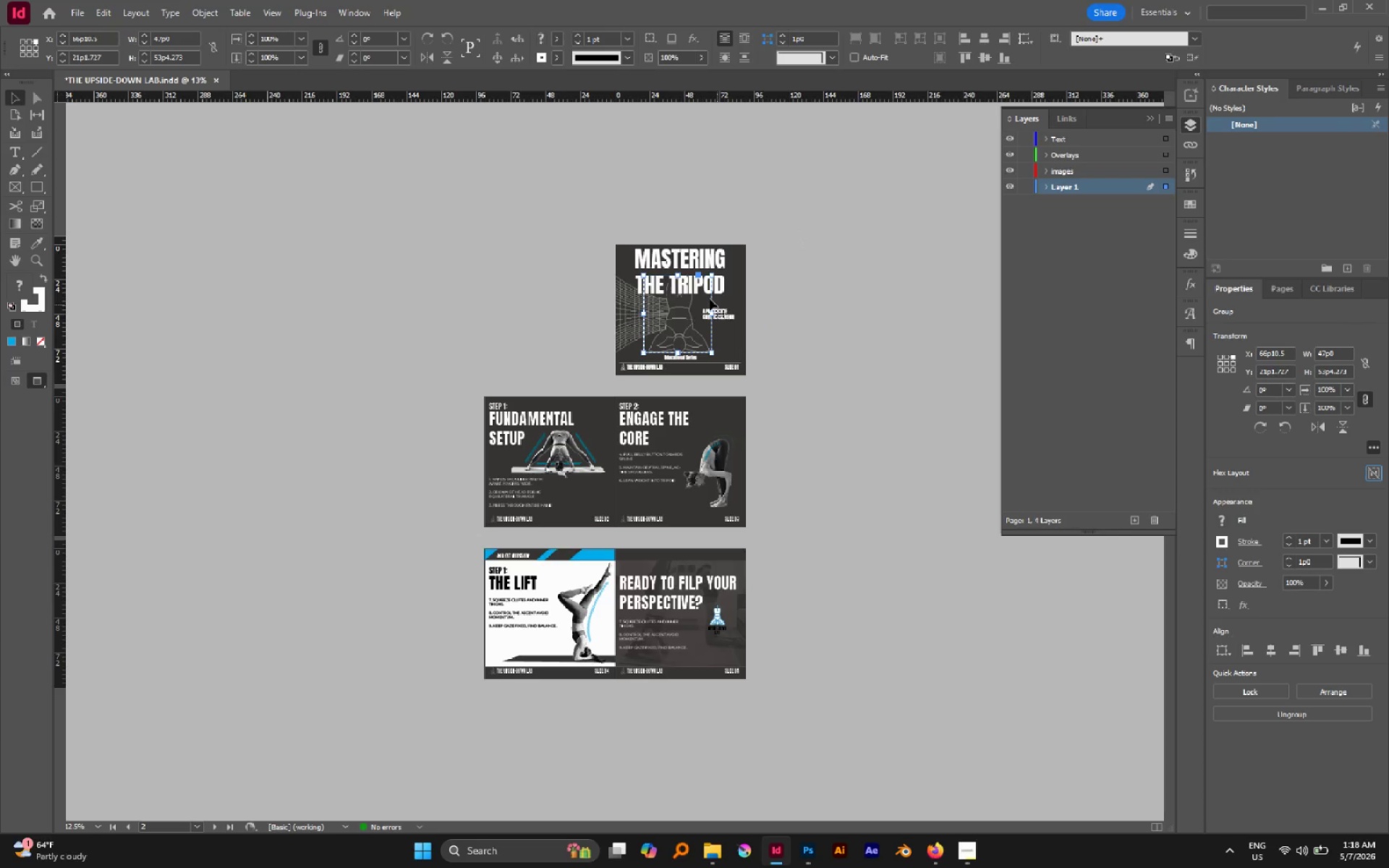 
hold_key(key=AltLeft, duration=0.64)
scroll: coordinate [687, 294], scroll_direction: up, amount: 1.0
 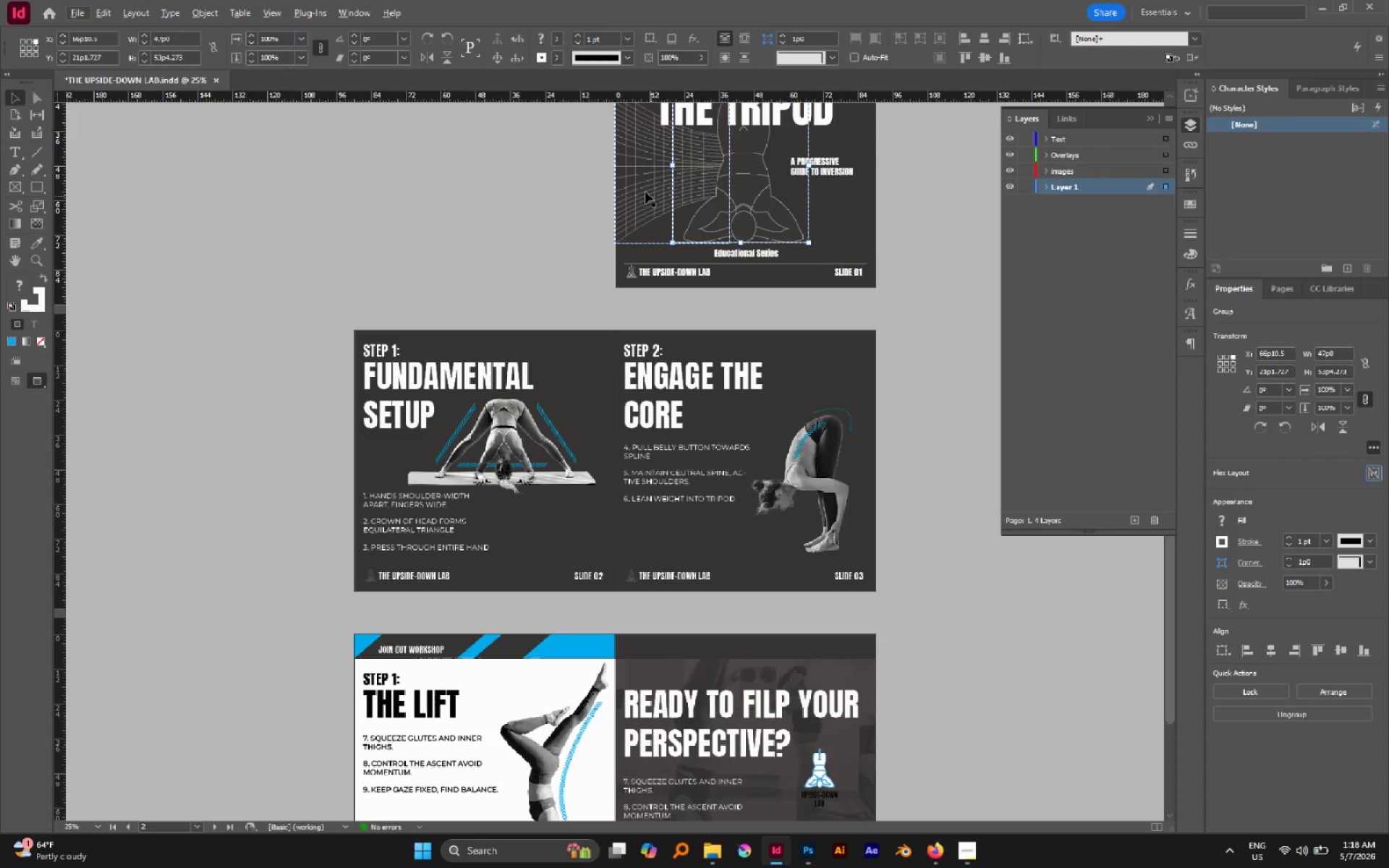 
hold_key(key=ShiftLeft, duration=0.77)
 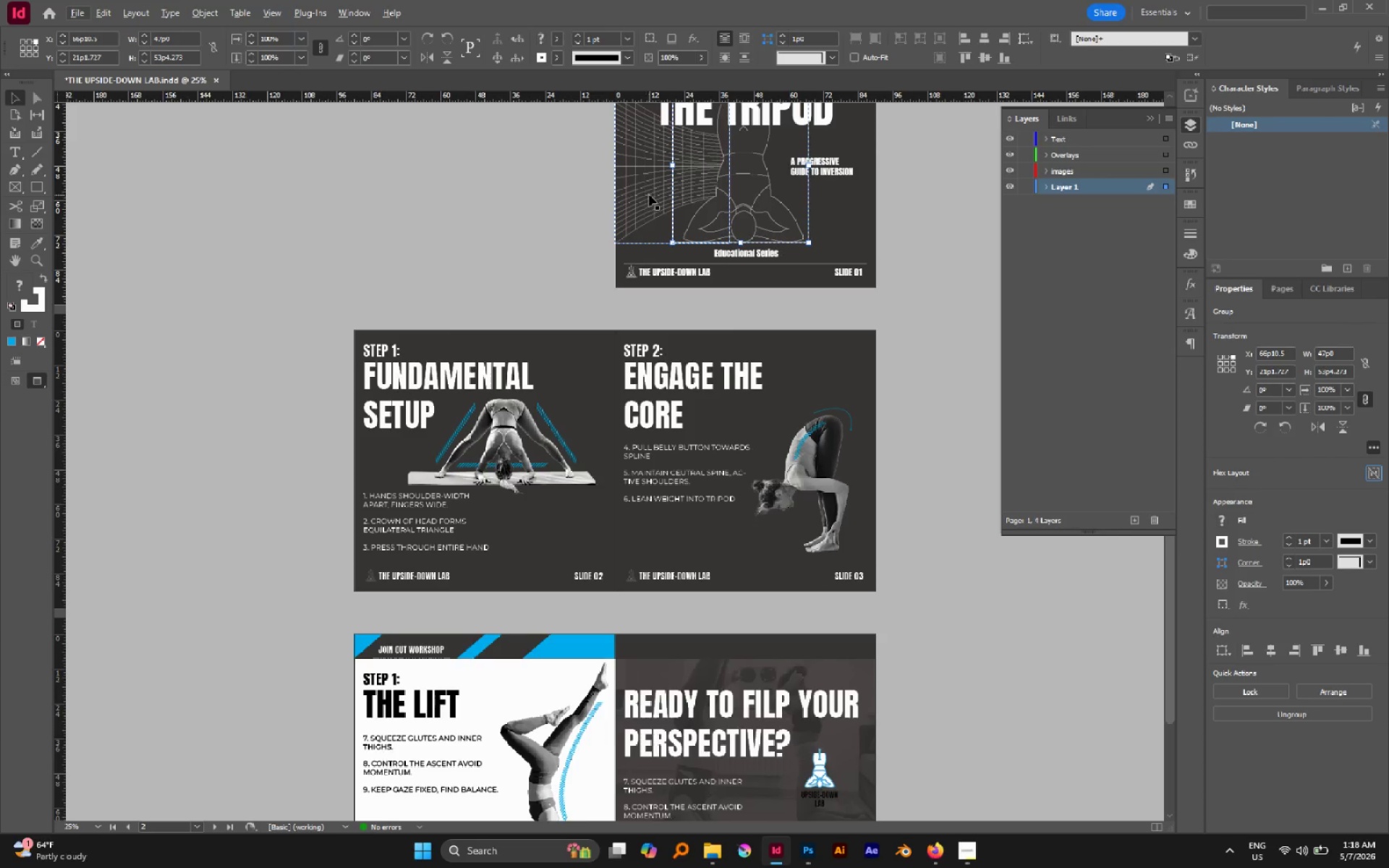 
left_click([491, 226])
 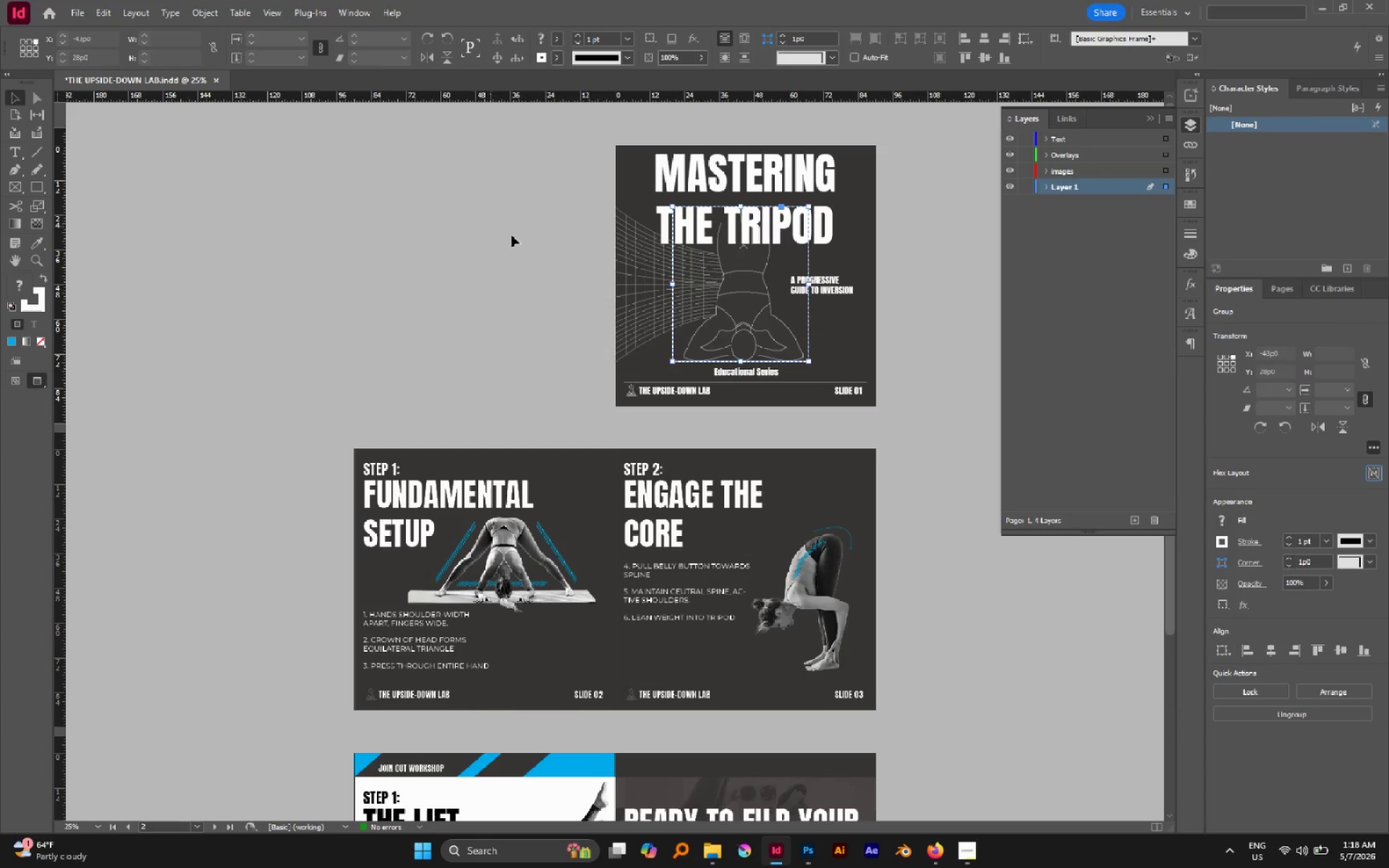 
scroll: coordinate [649, 195], scroll_direction: up, amount: 2.0
 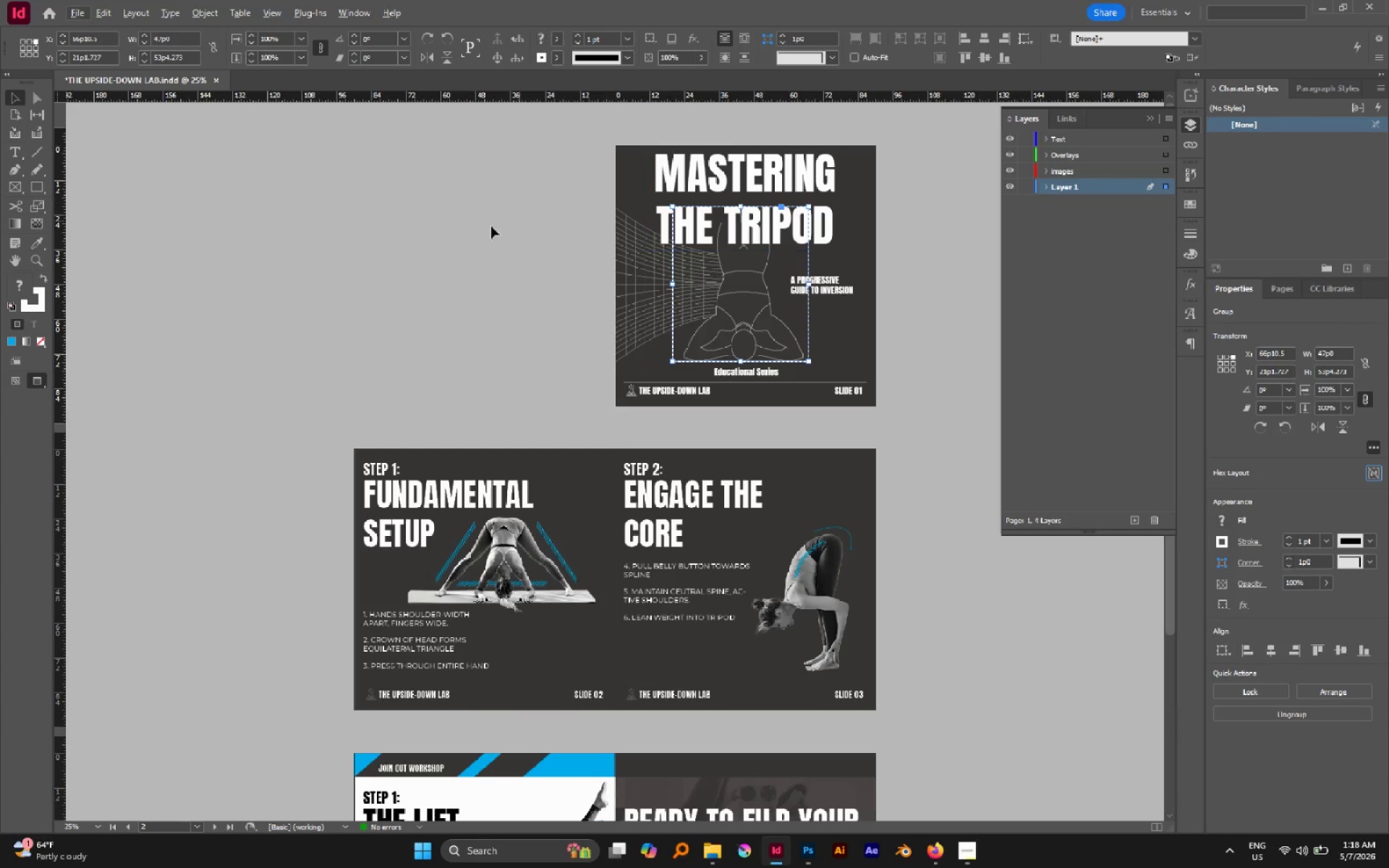 
hold_key(key=AltLeft, duration=0.64)
scroll: coordinate [674, 273], scroll_direction: down, amount: 1.0
 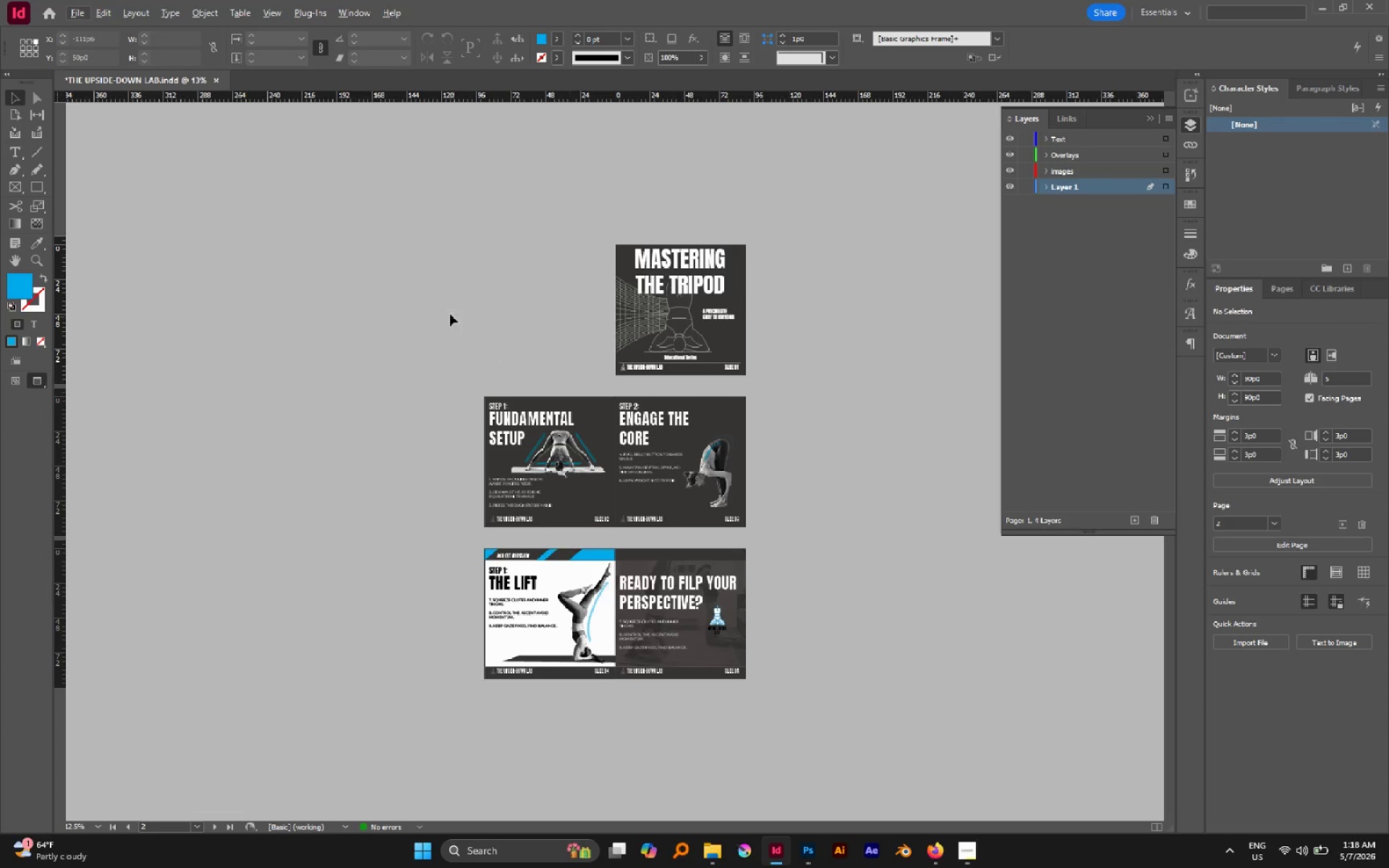 
key(Control+S)